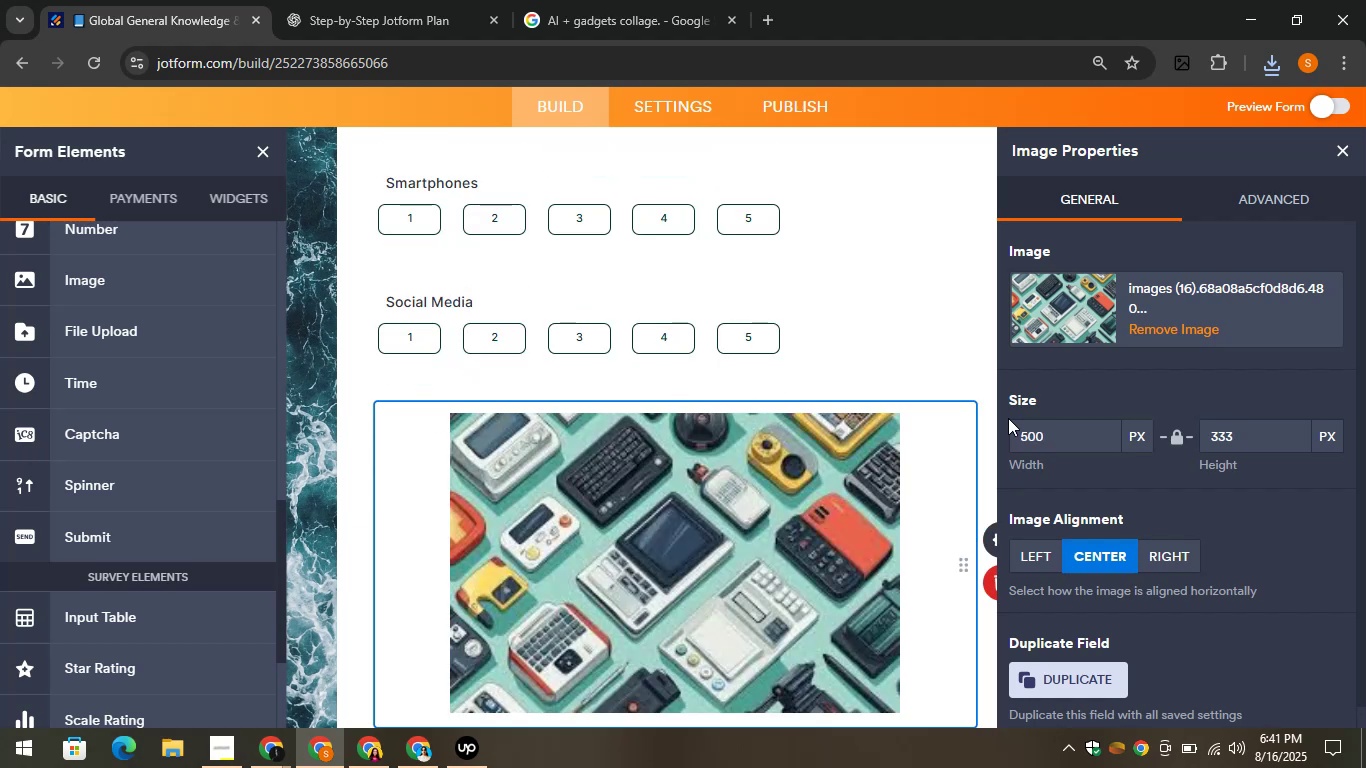 
left_click([856, 259])
 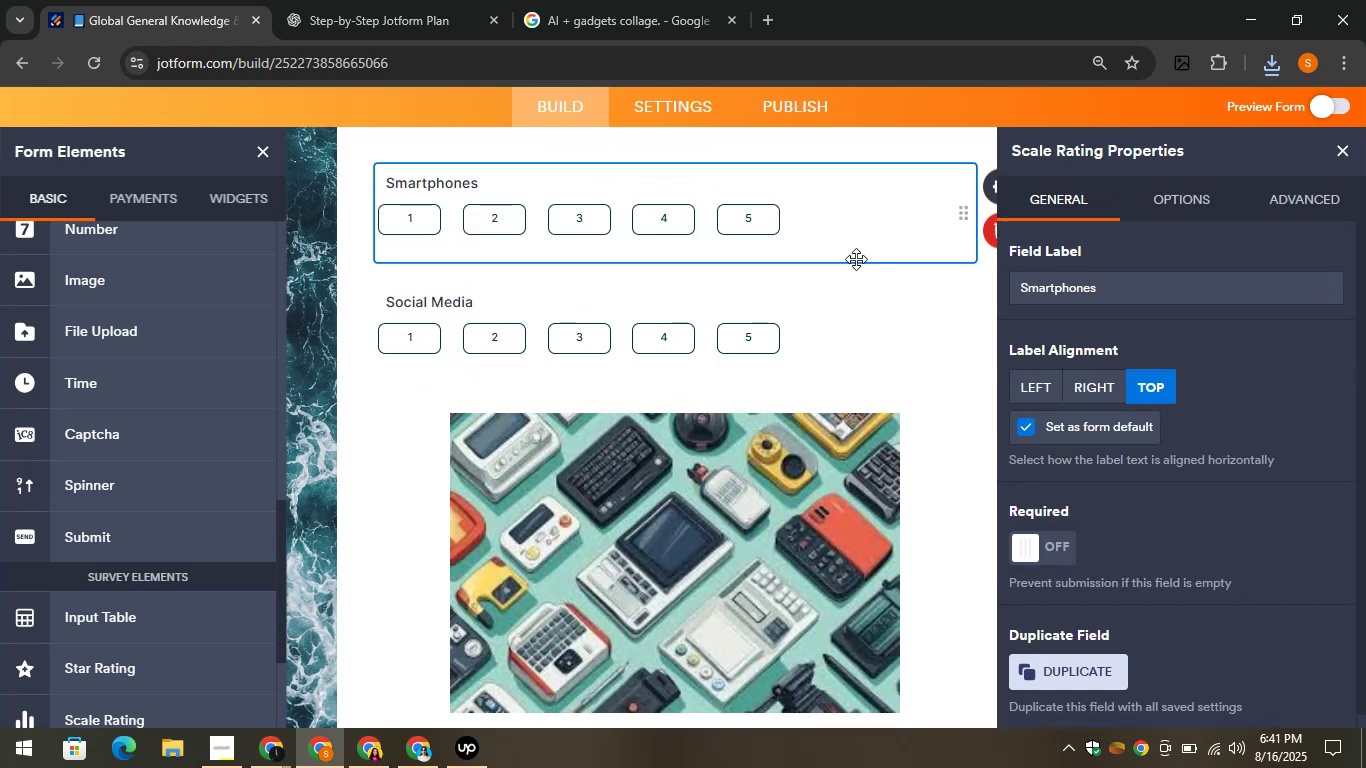 
scroll: coordinate [840, 290], scroll_direction: down, amount: 3.0
 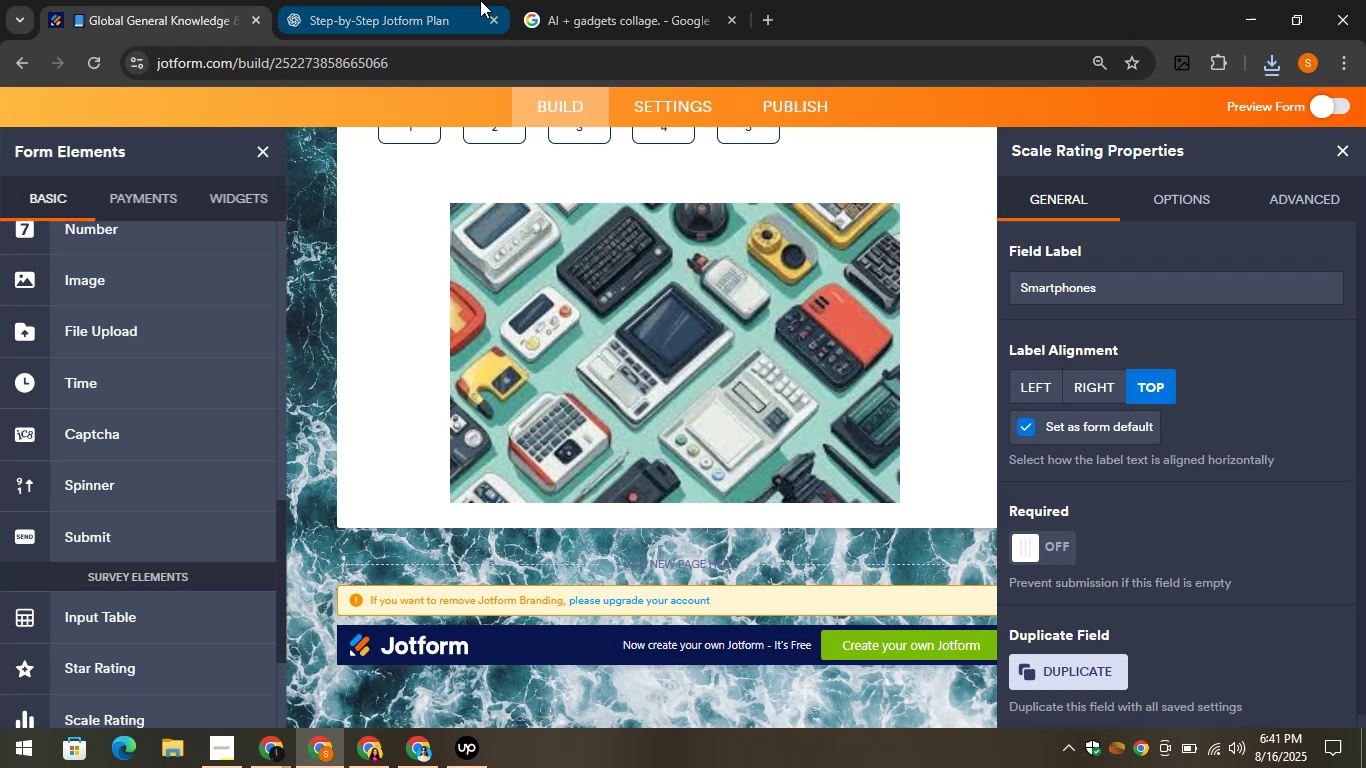 
left_click([360, 0])
 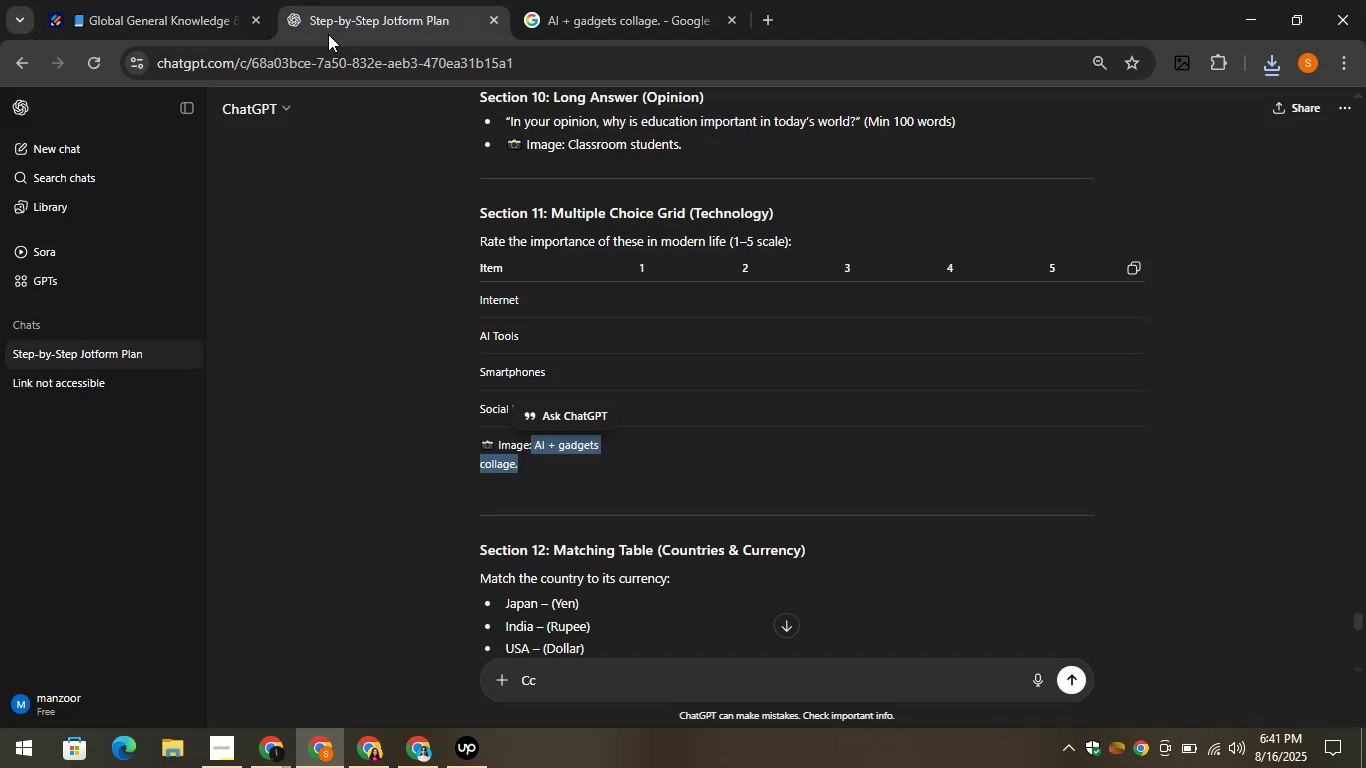 
wait(9.06)
 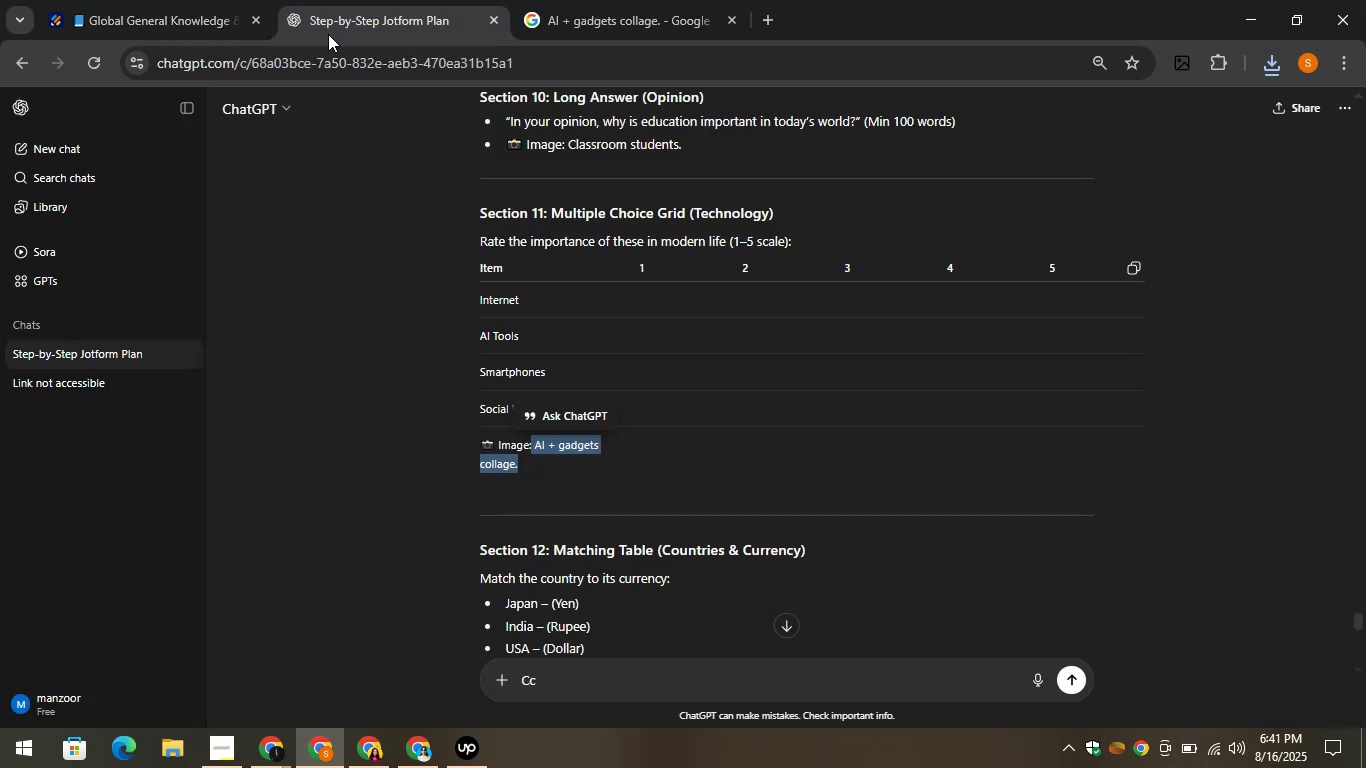 
scroll: coordinate [577, 465], scroll_direction: down, amount: 3.0
 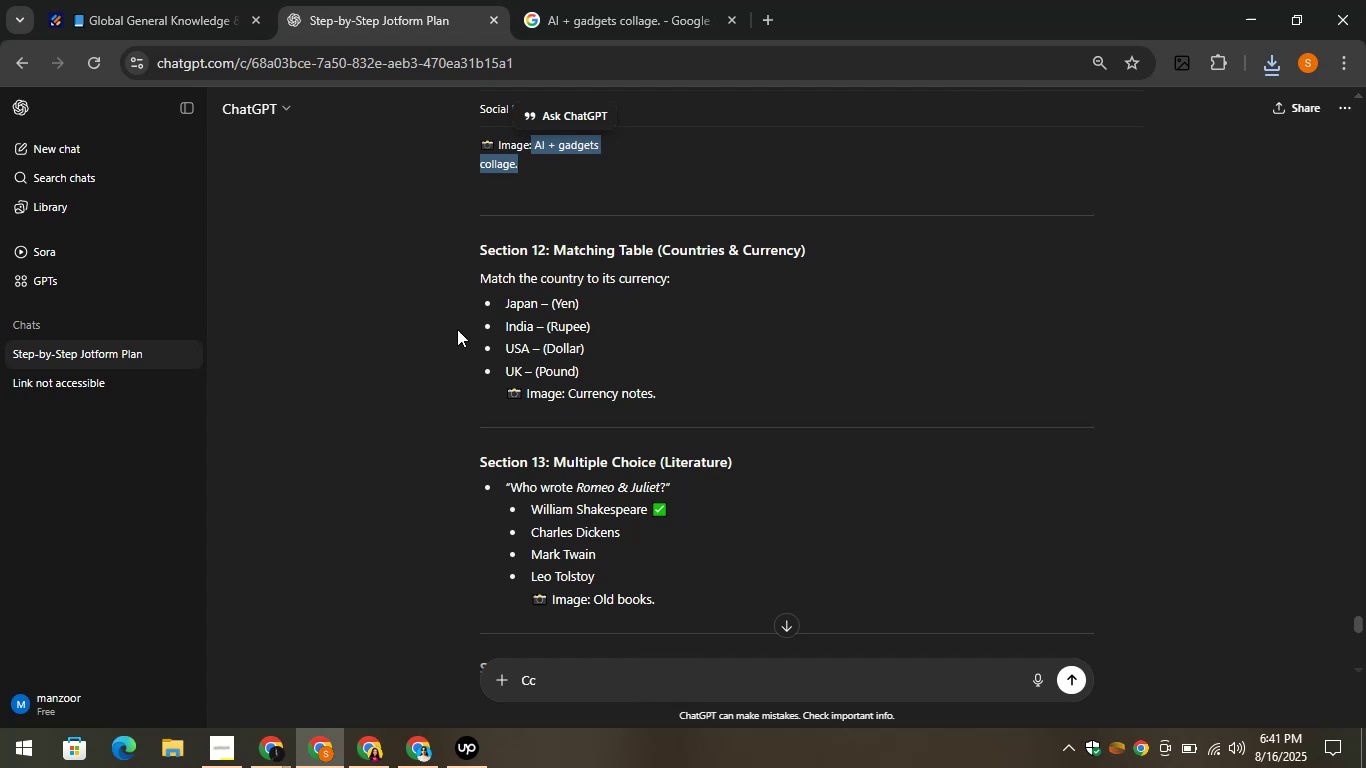 
wait(5.05)
 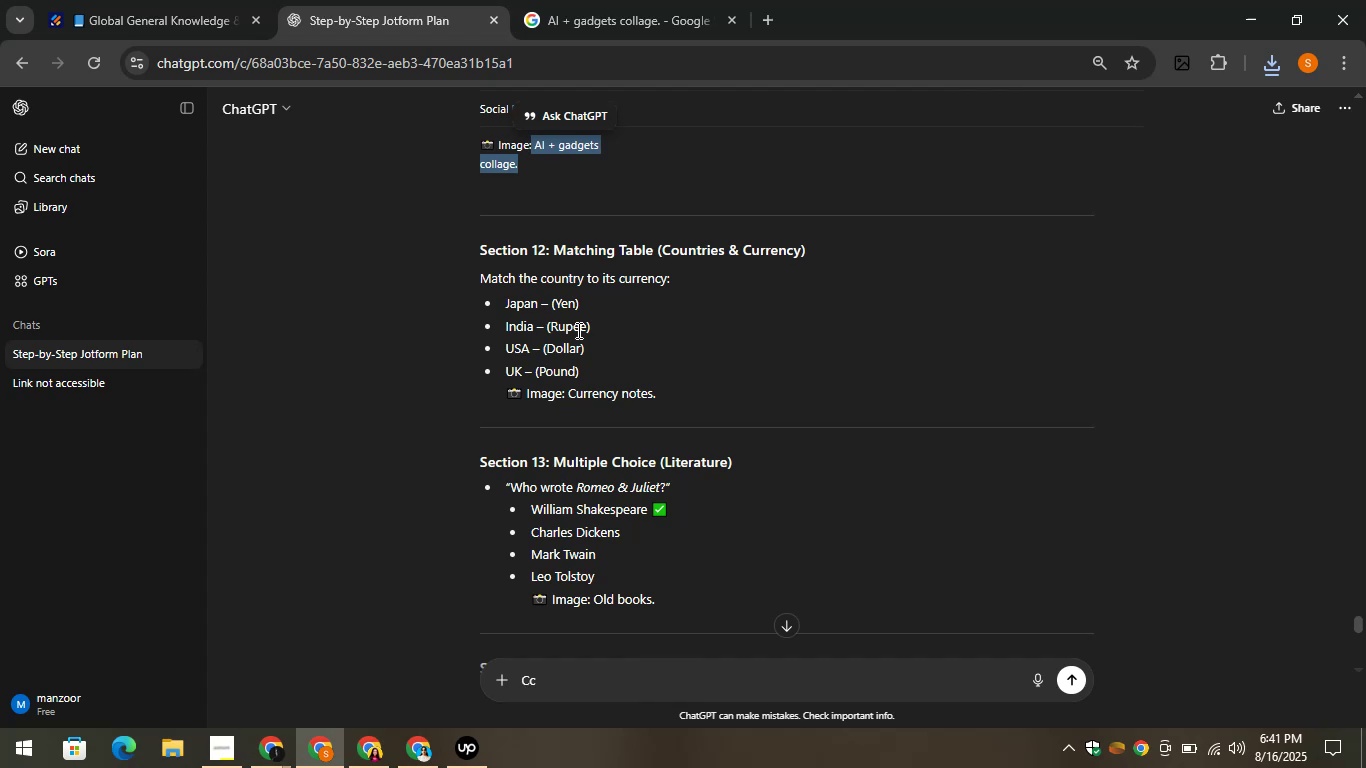 
left_click_drag(start_coordinate=[547, 461], to_coordinate=[736, 468])
 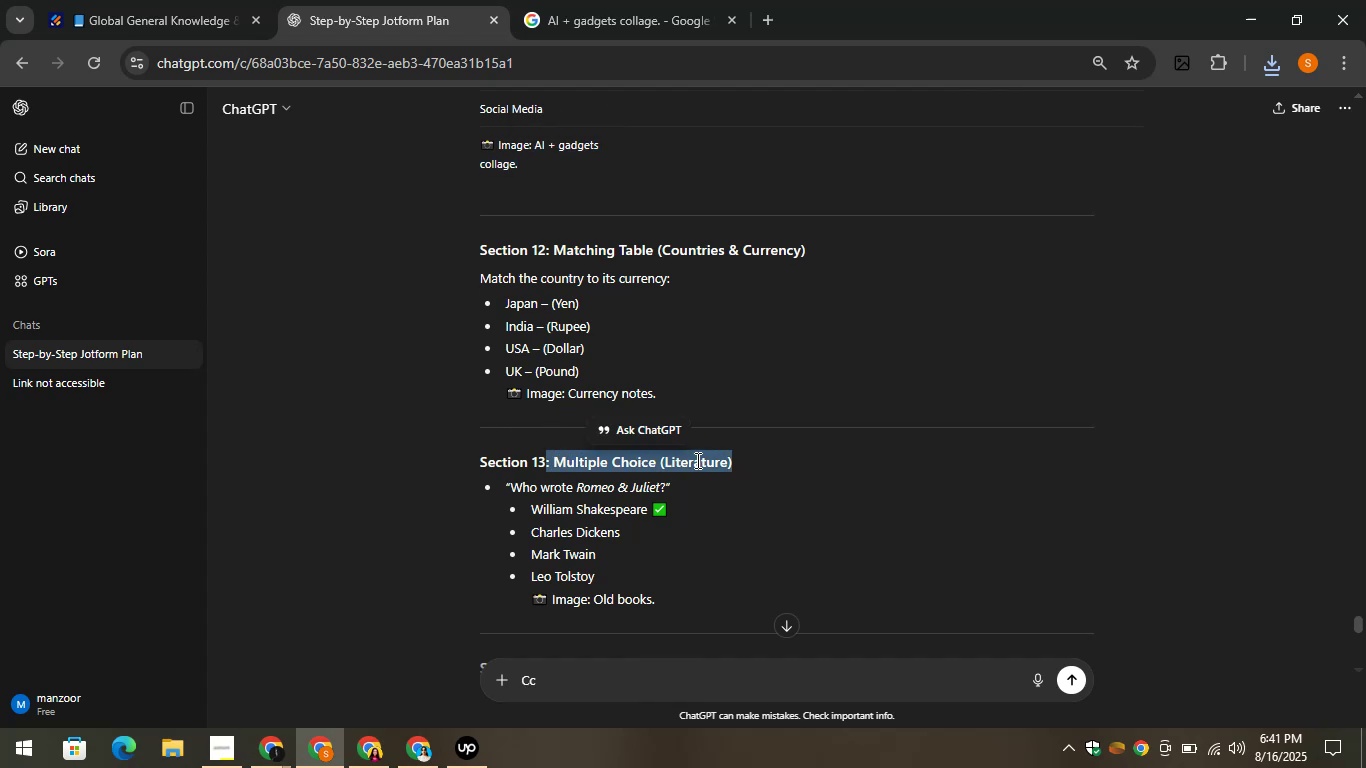 
right_click([696, 460])
 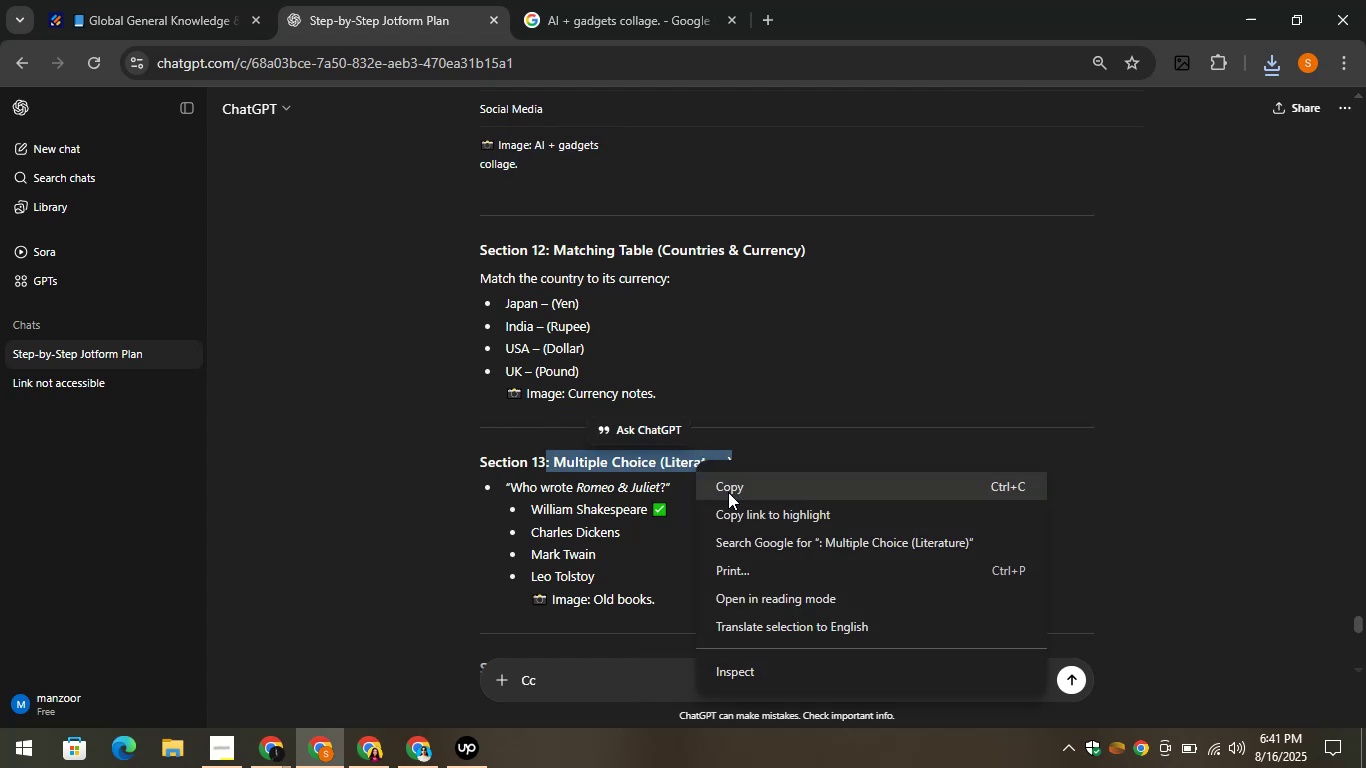 
left_click([728, 492])
 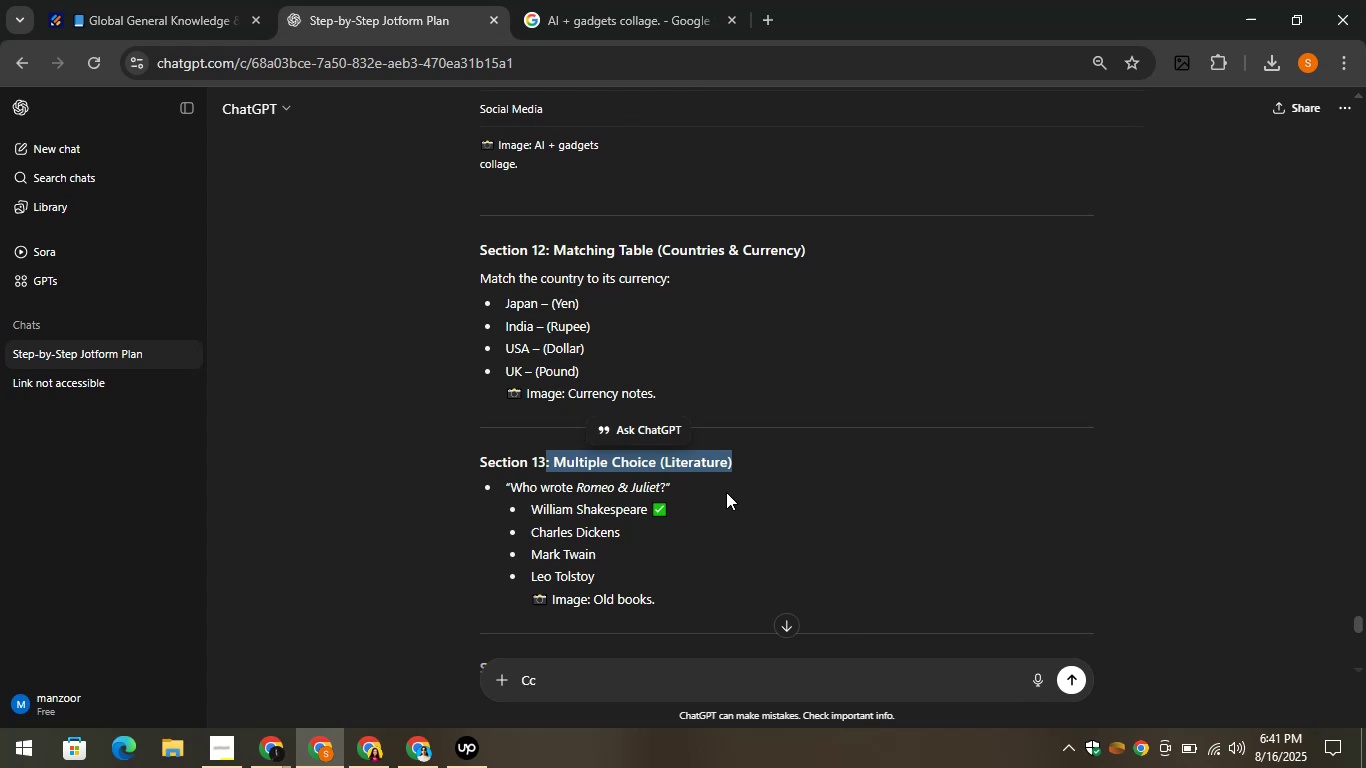 
wait(5.99)
 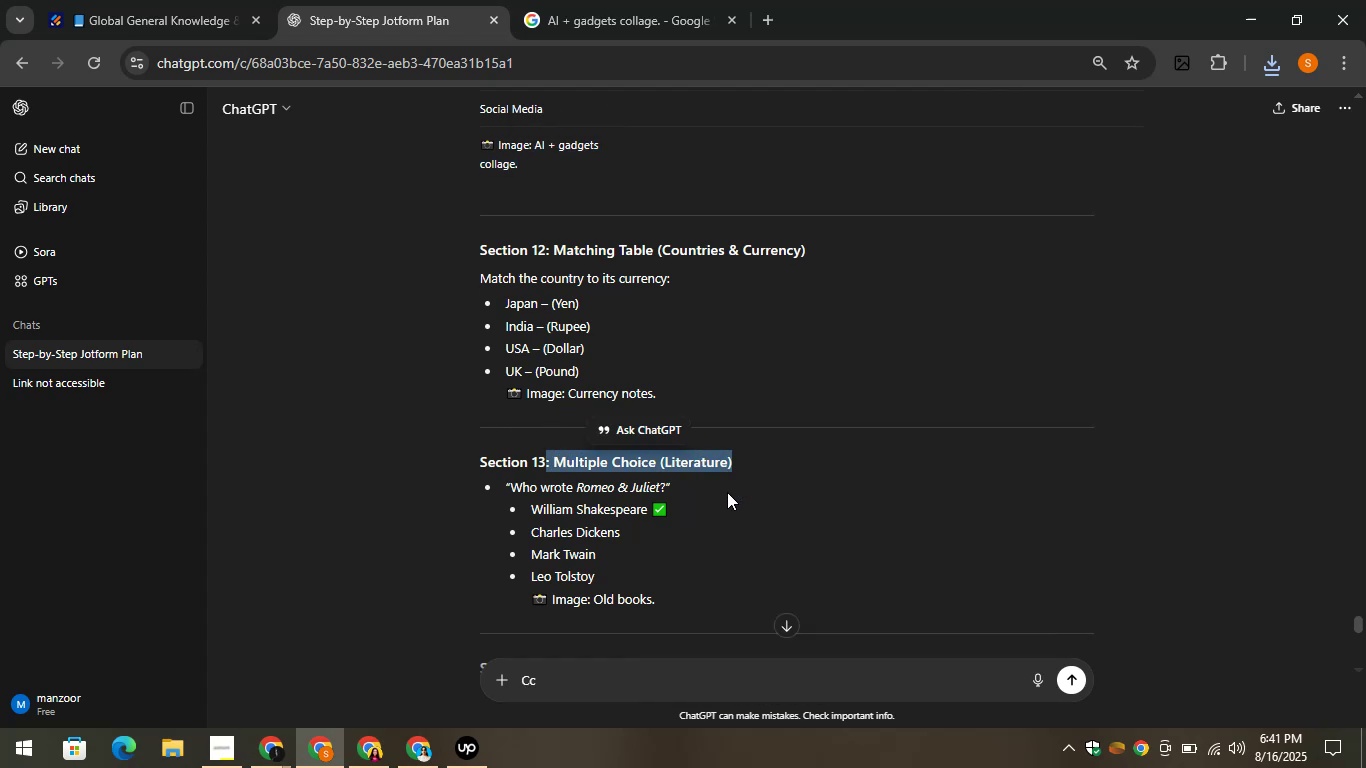 
left_click([104, 0])
 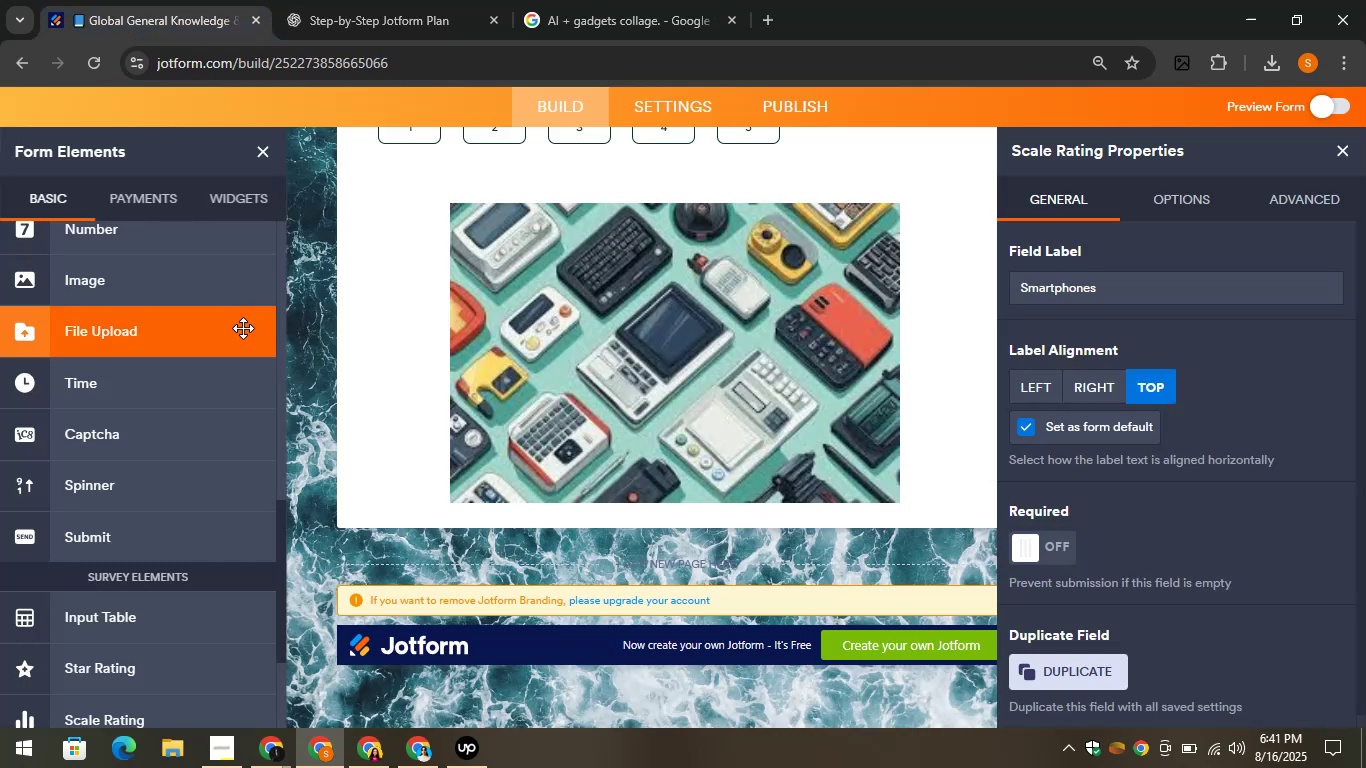 
scroll: coordinate [137, 263], scroll_direction: up, amount: 13.0
 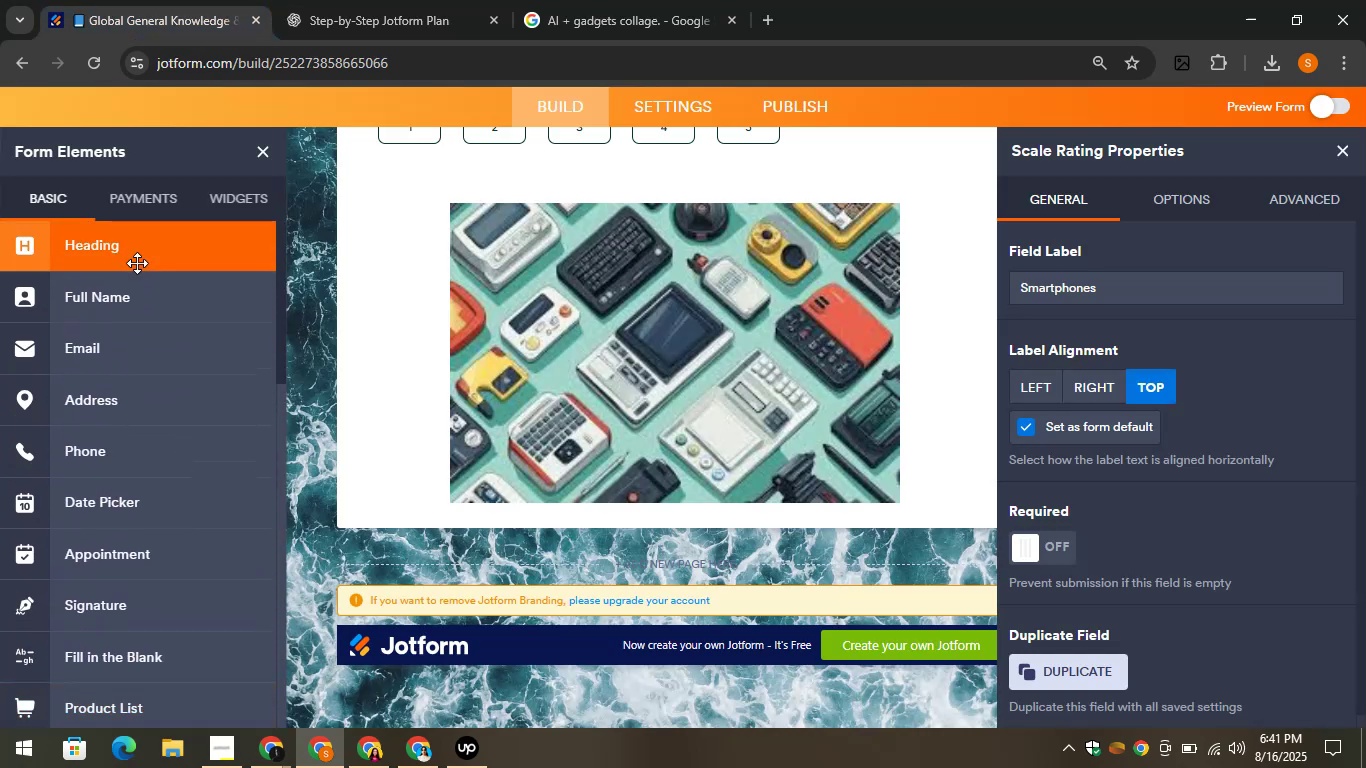 
left_click_drag(start_coordinate=[133, 263], to_coordinate=[510, 512])
 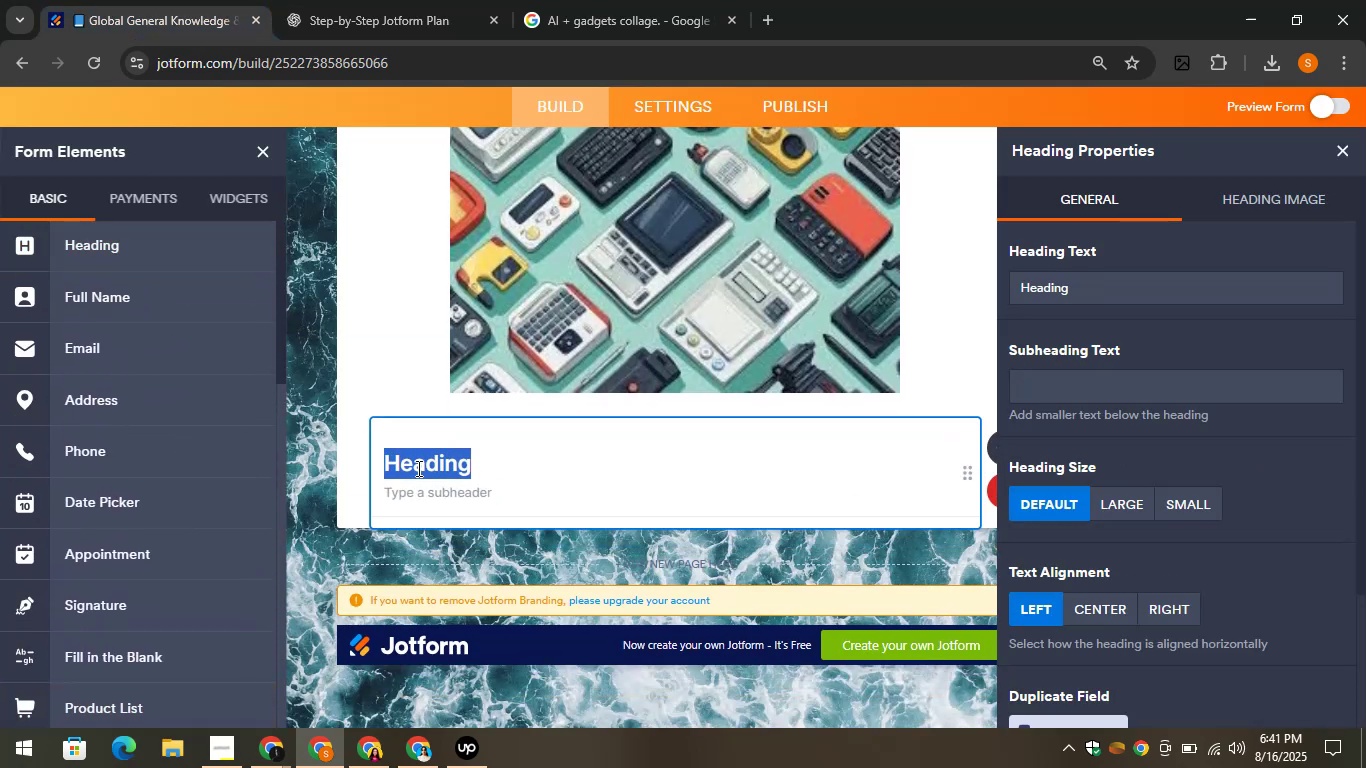 
right_click([393, 450])
 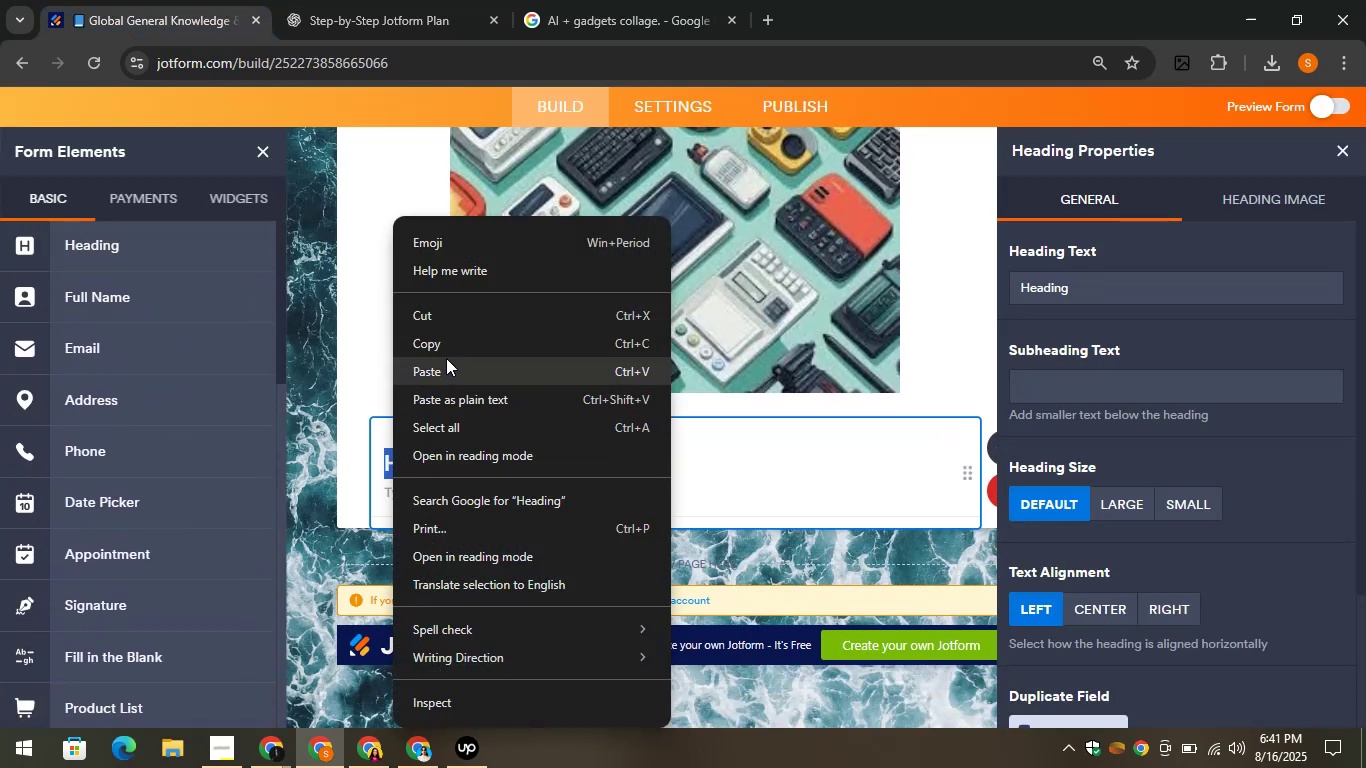 
left_click([443, 371])
 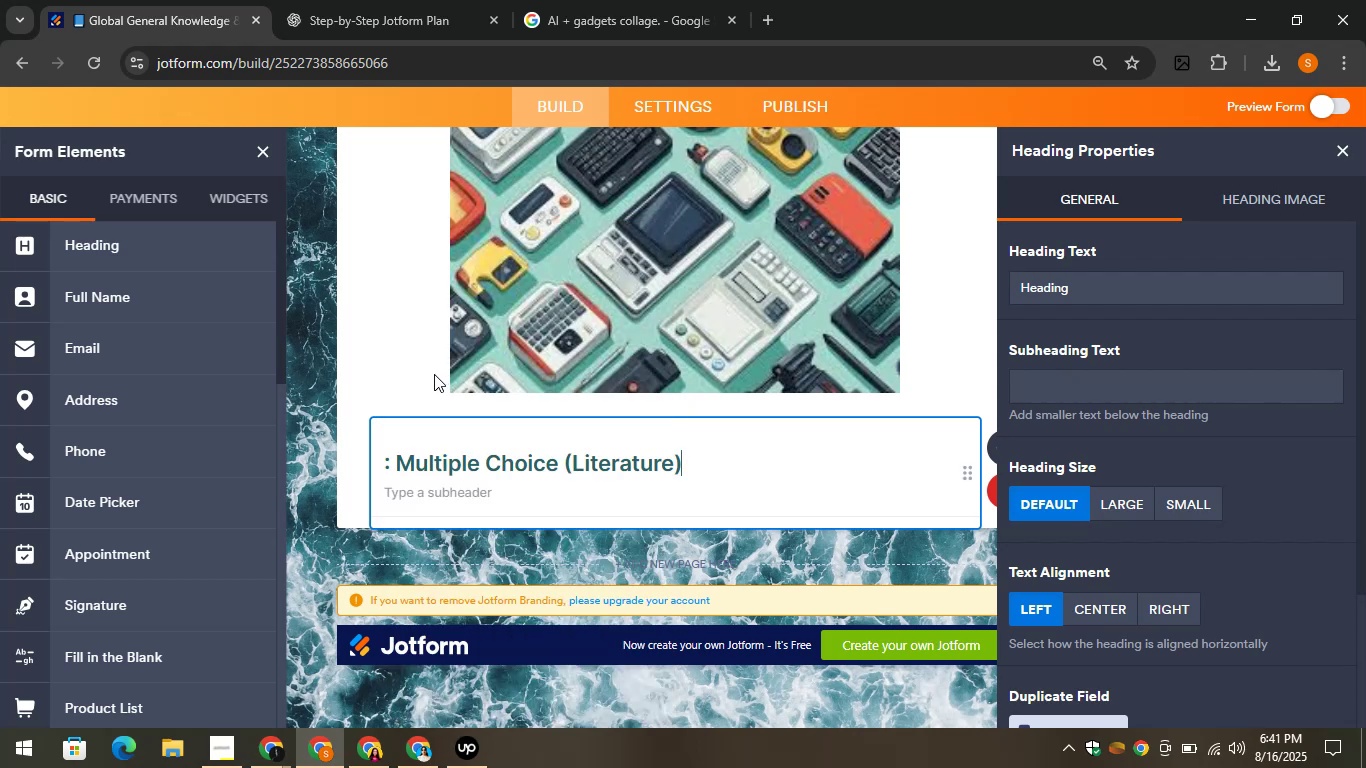 
left_click([402, 462])
 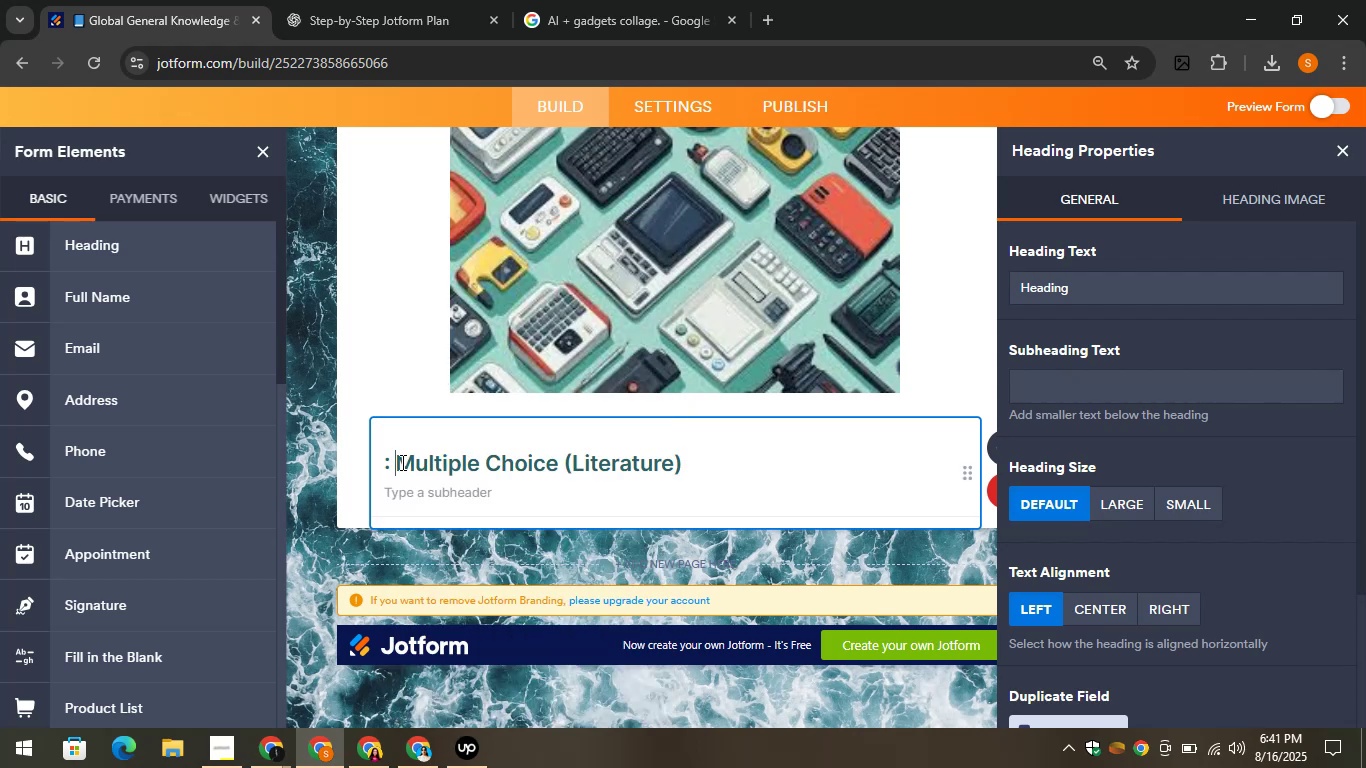 
key(Backspace)
 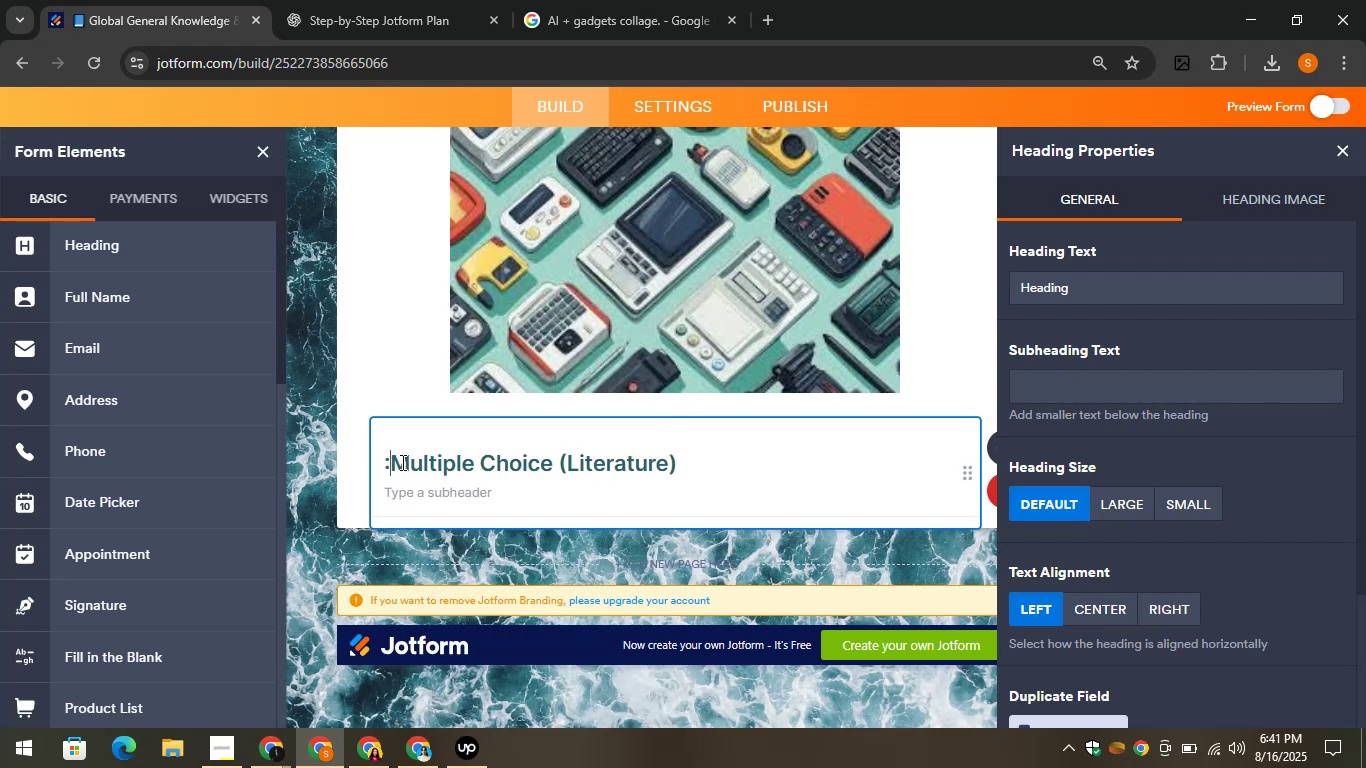 
key(Backspace)
 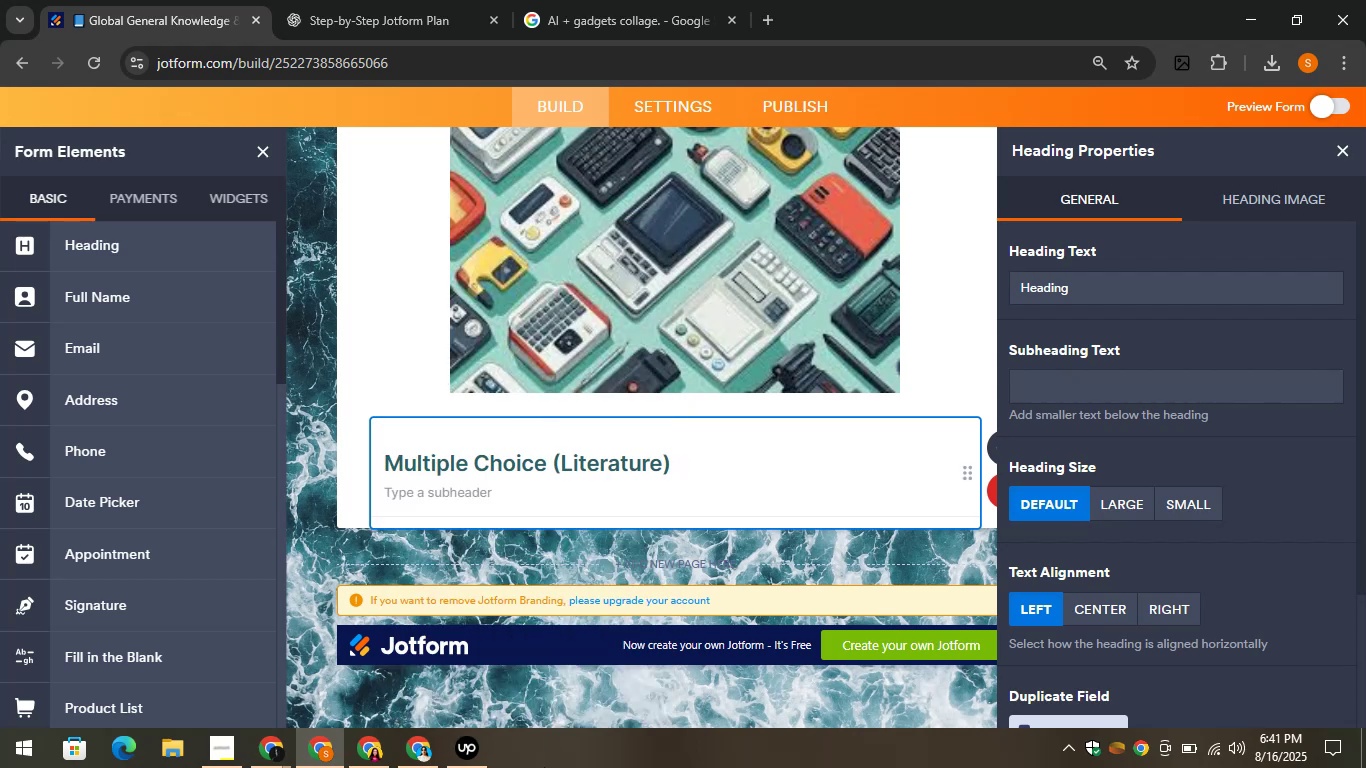 
left_click([386, 0])
 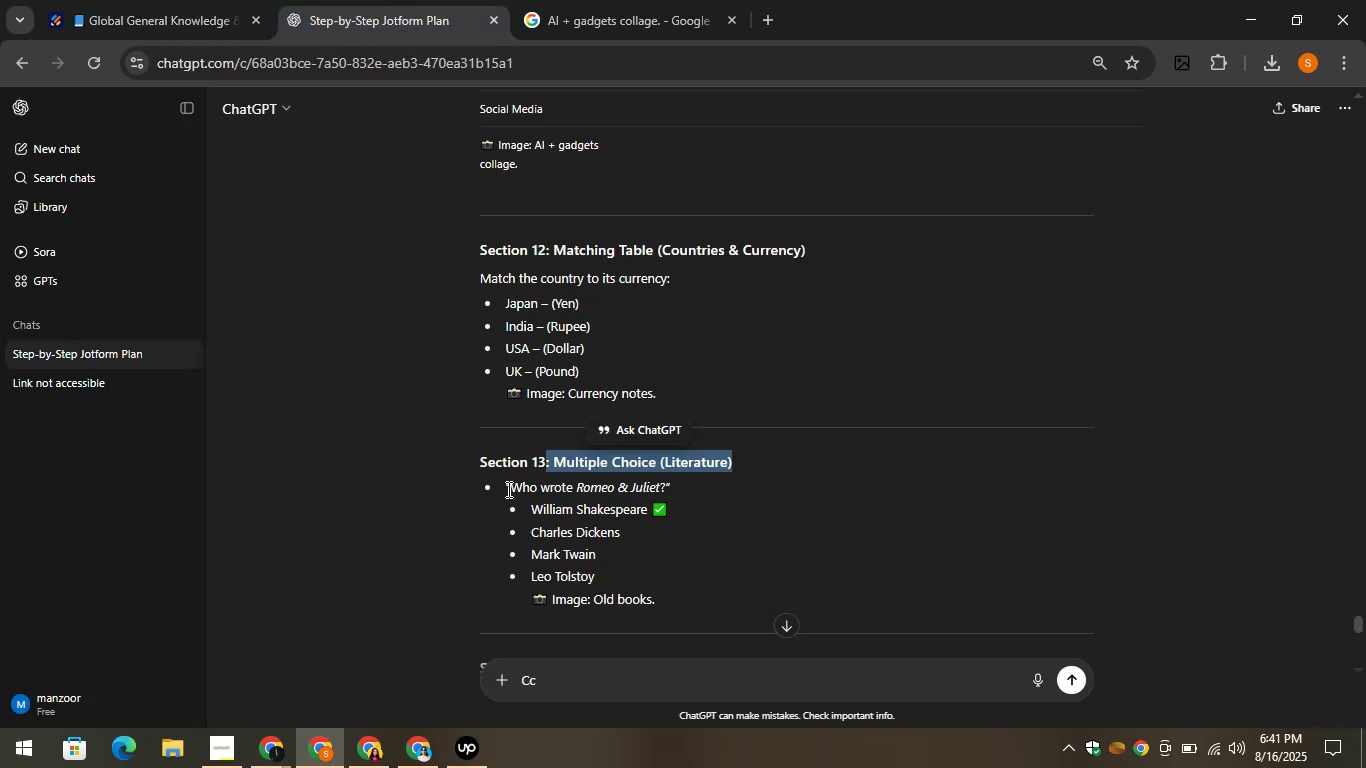 
left_click_drag(start_coordinate=[508, 489], to_coordinate=[664, 493])
 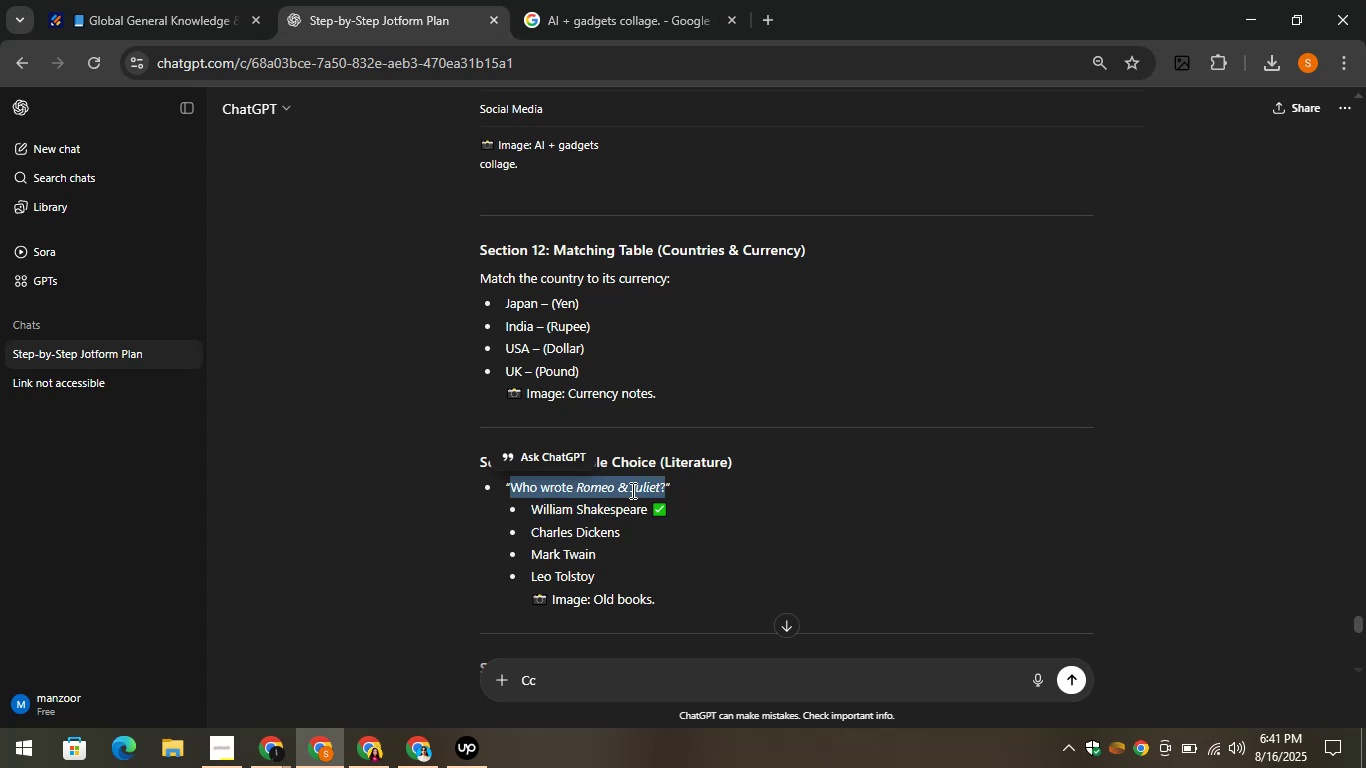 
right_click([631, 490])
 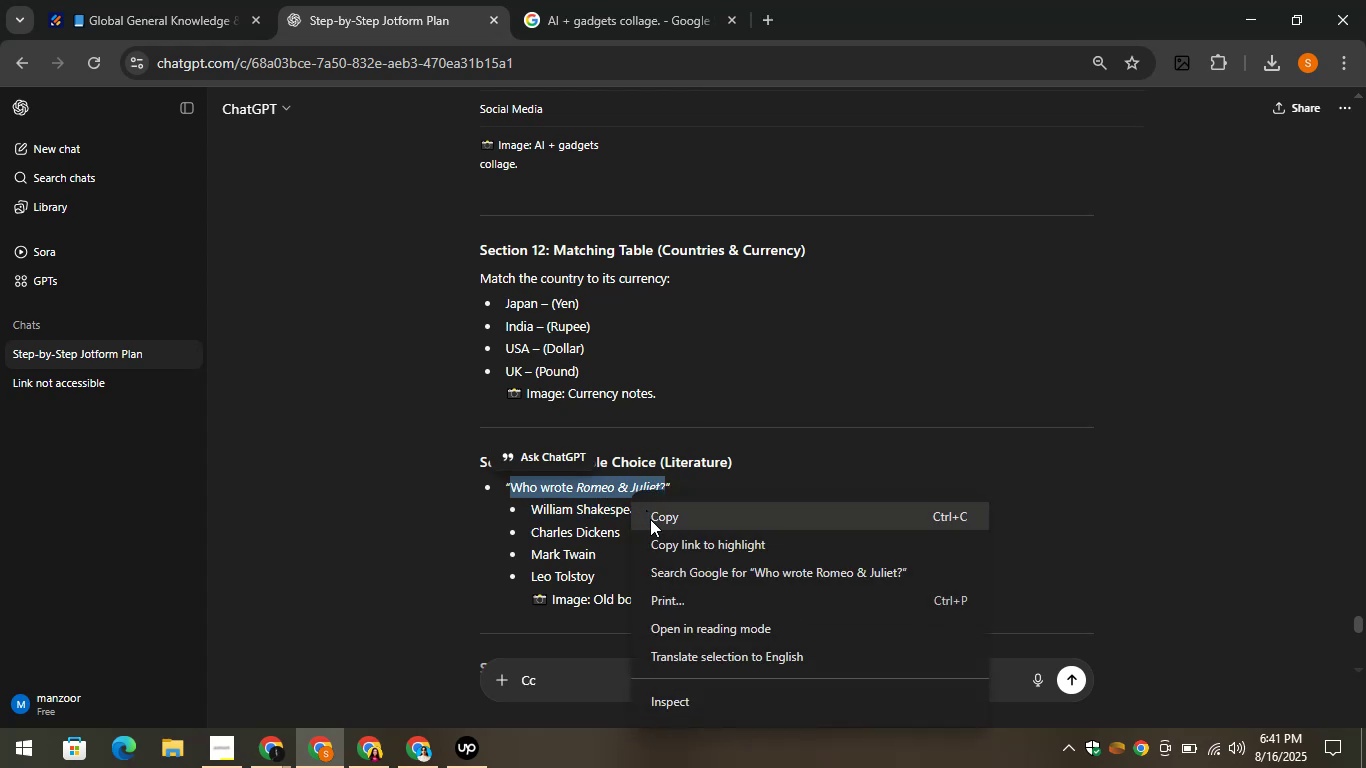 
left_click([650, 519])
 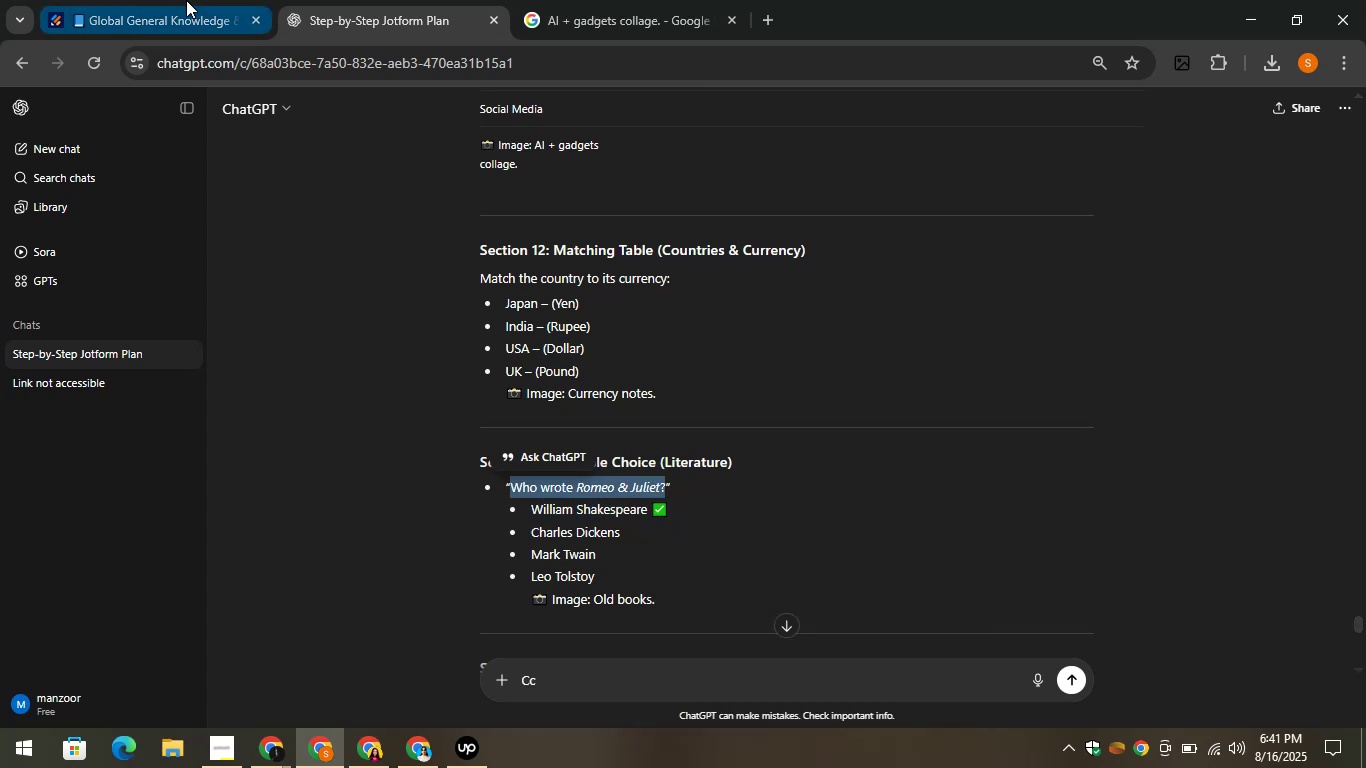 
left_click([186, 0])
 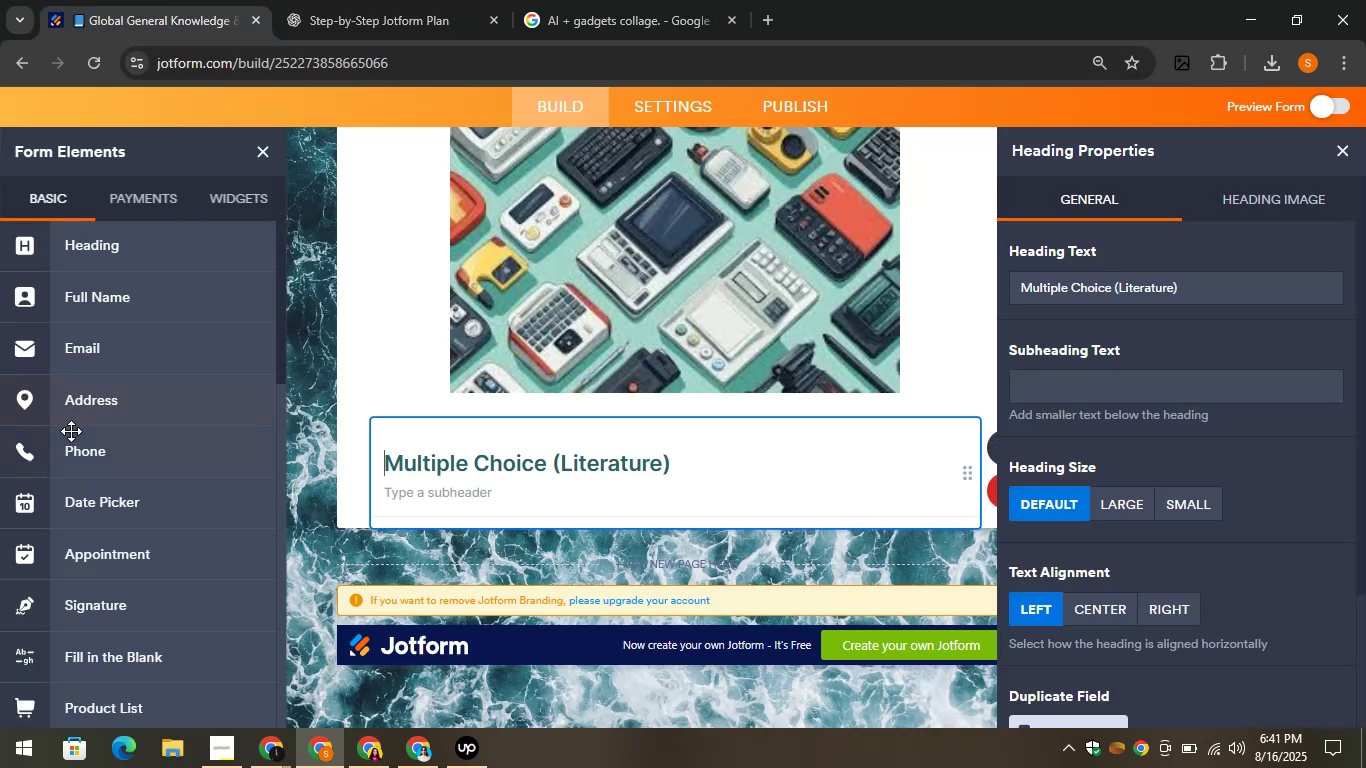 
scroll: coordinate [71, 432], scroll_direction: down, amount: 3.0
 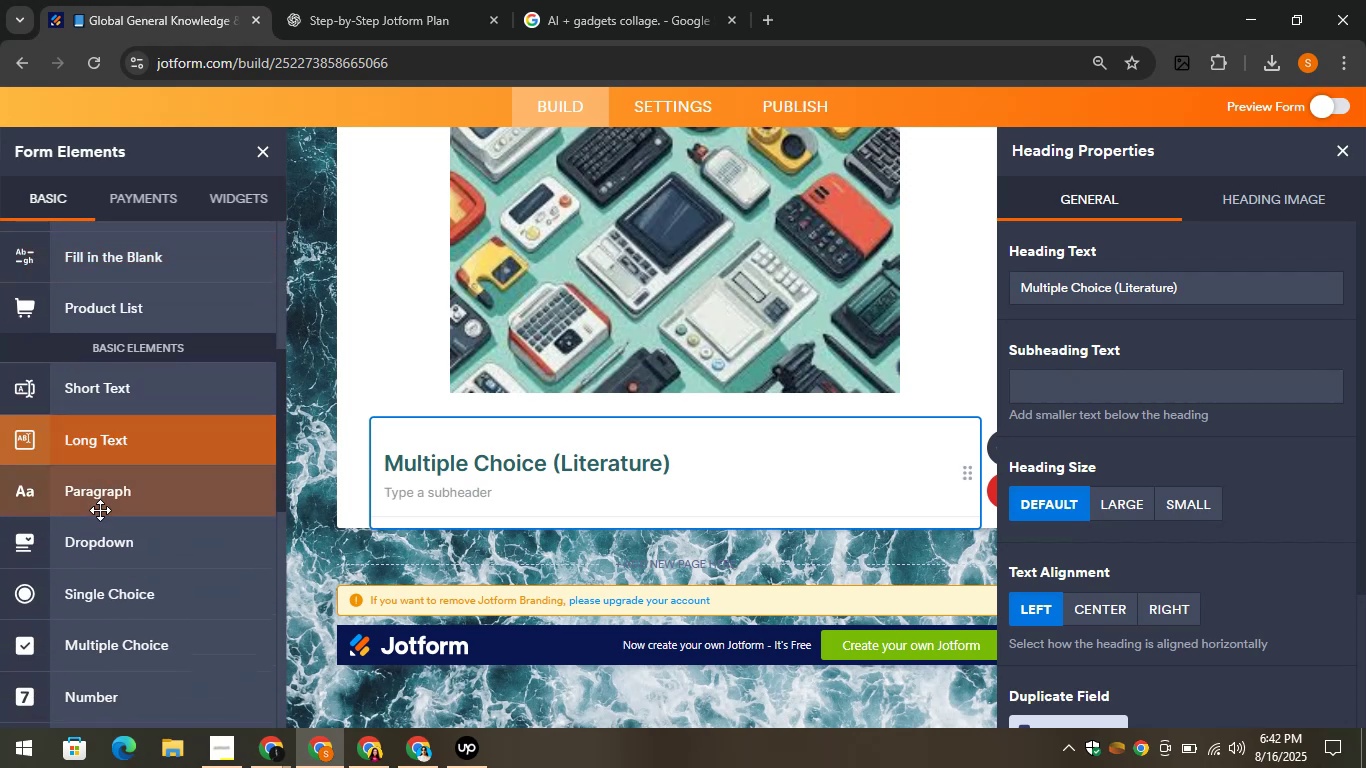 
left_click_drag(start_coordinate=[108, 558], to_coordinate=[524, 517])
 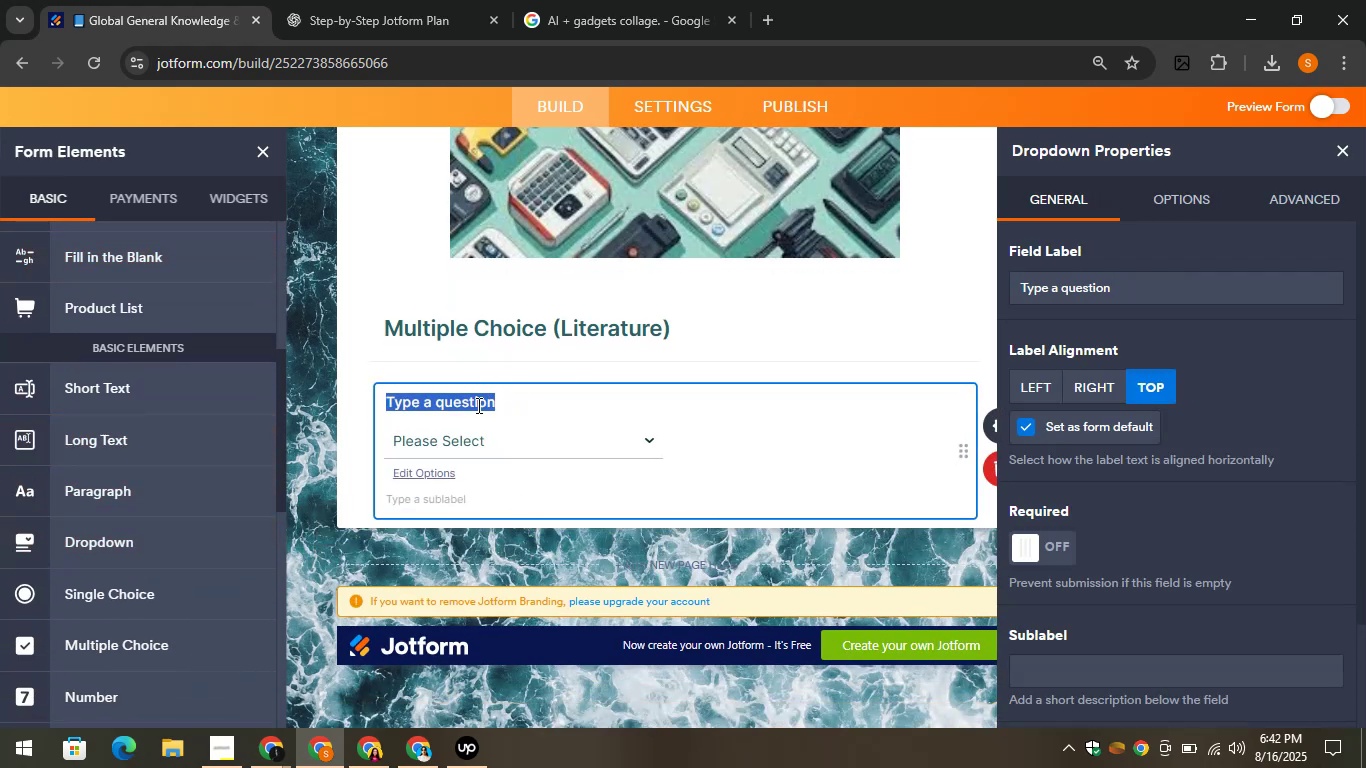 
mouse_move([399, 2])
 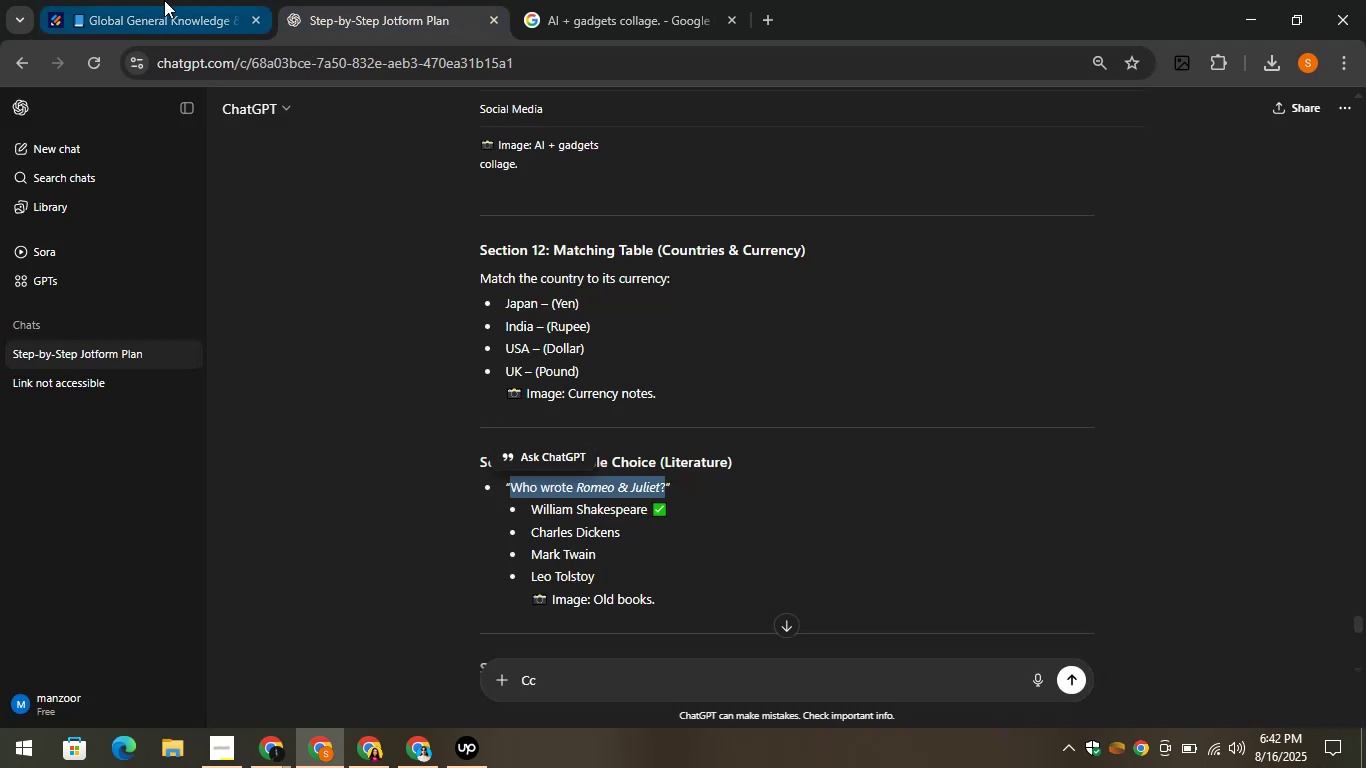 
left_click([164, 0])
 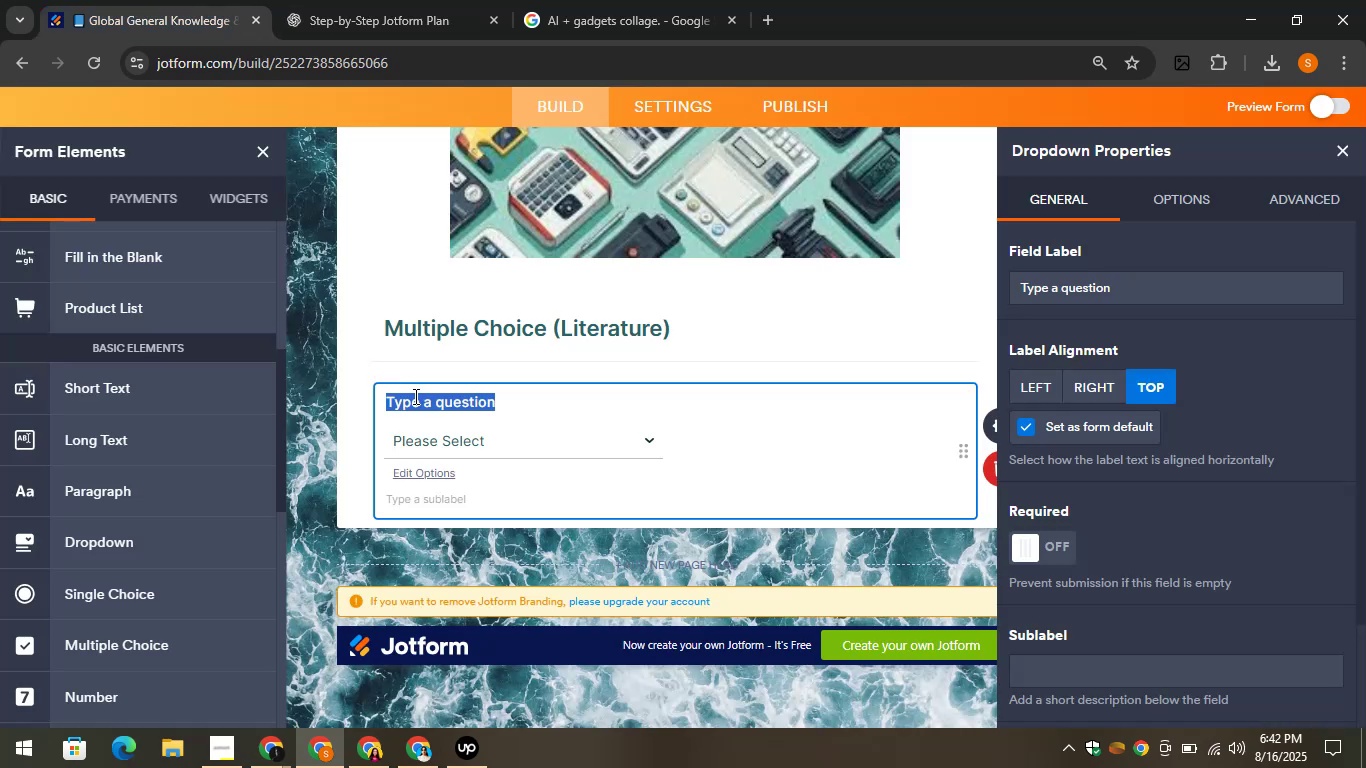 
right_click([414, 400])
 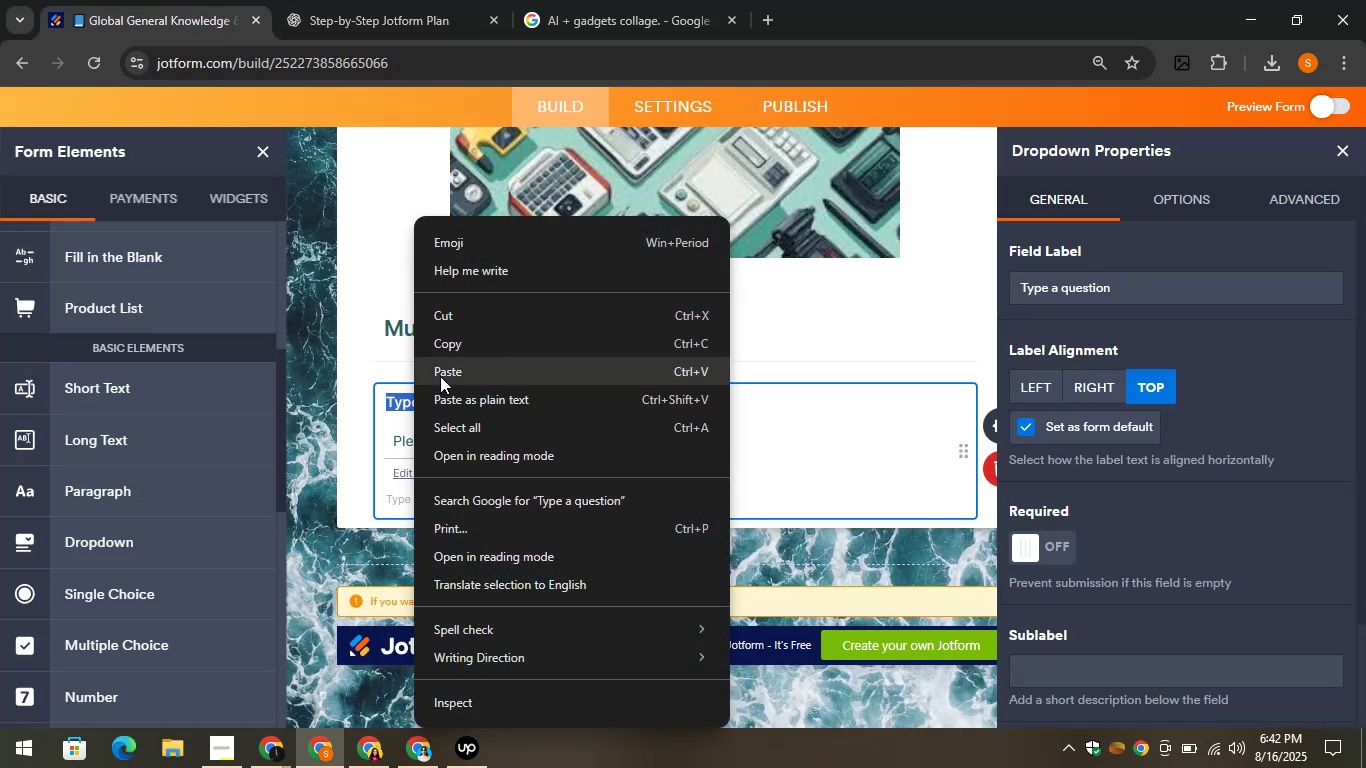 
left_click([440, 374])
 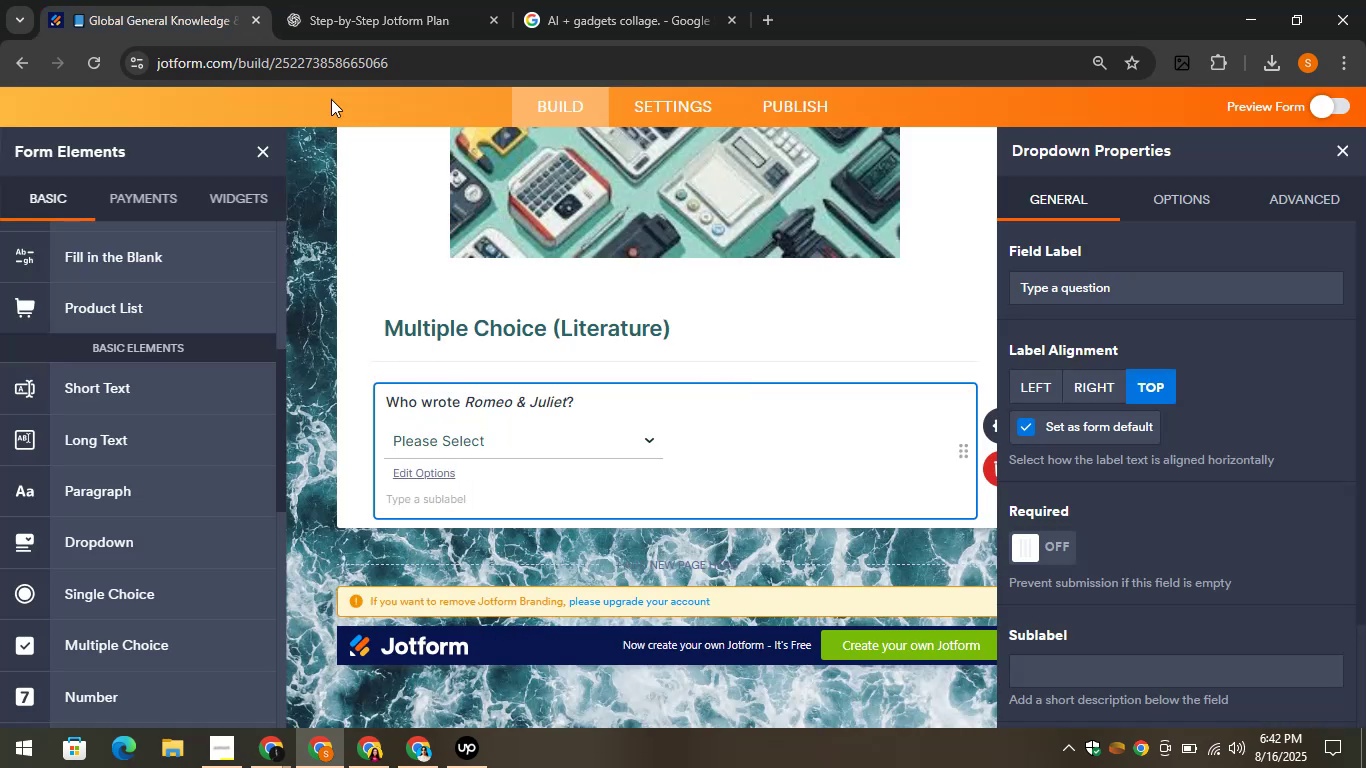 
left_click([380, 0])
 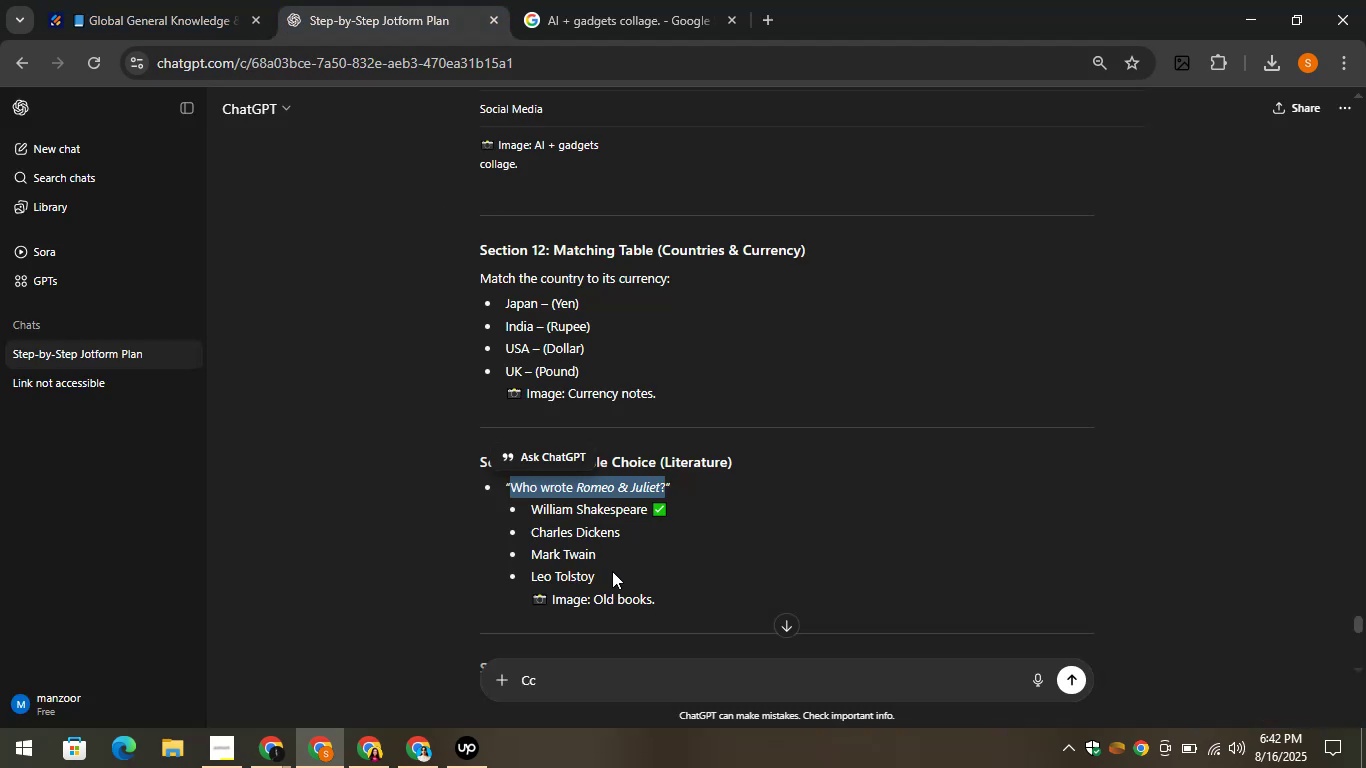 
left_click_drag(start_coordinate=[610, 572], to_coordinate=[527, 510])
 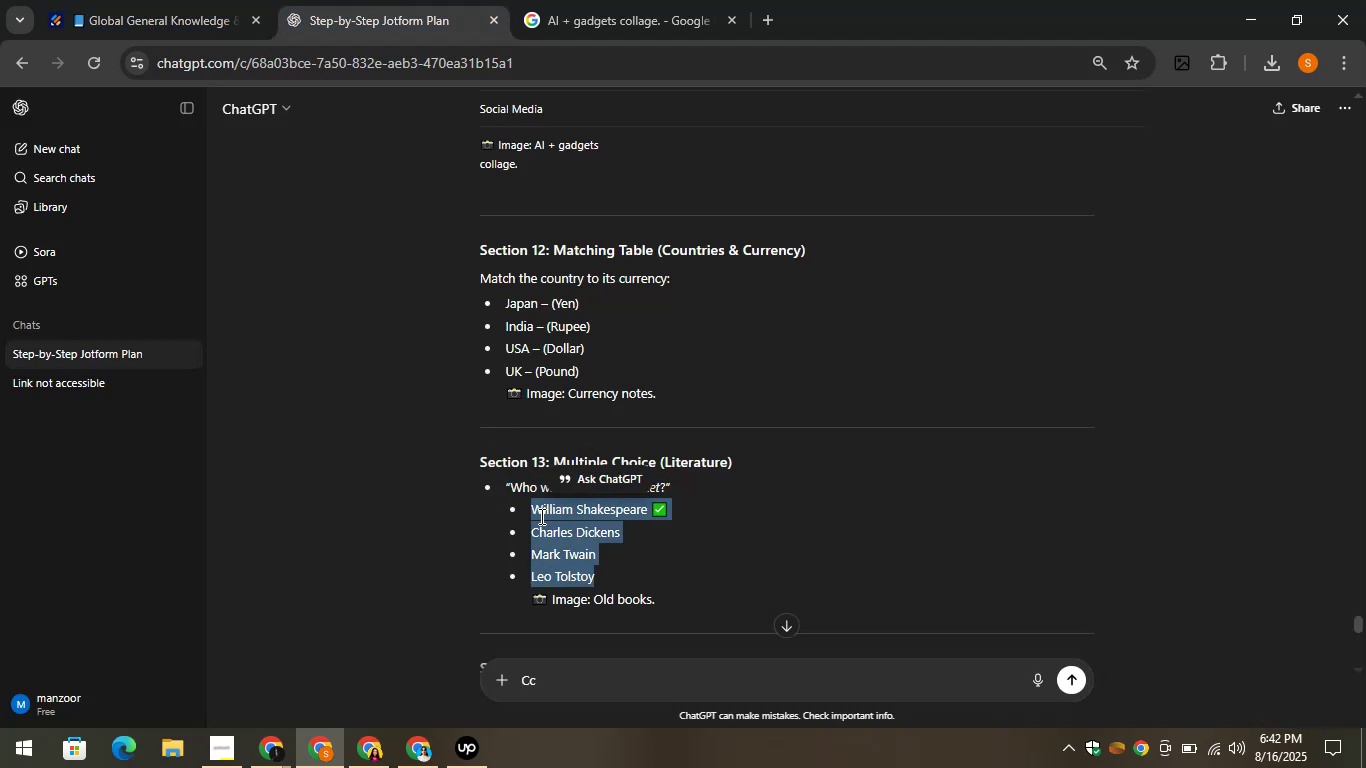 
right_click([540, 516])
 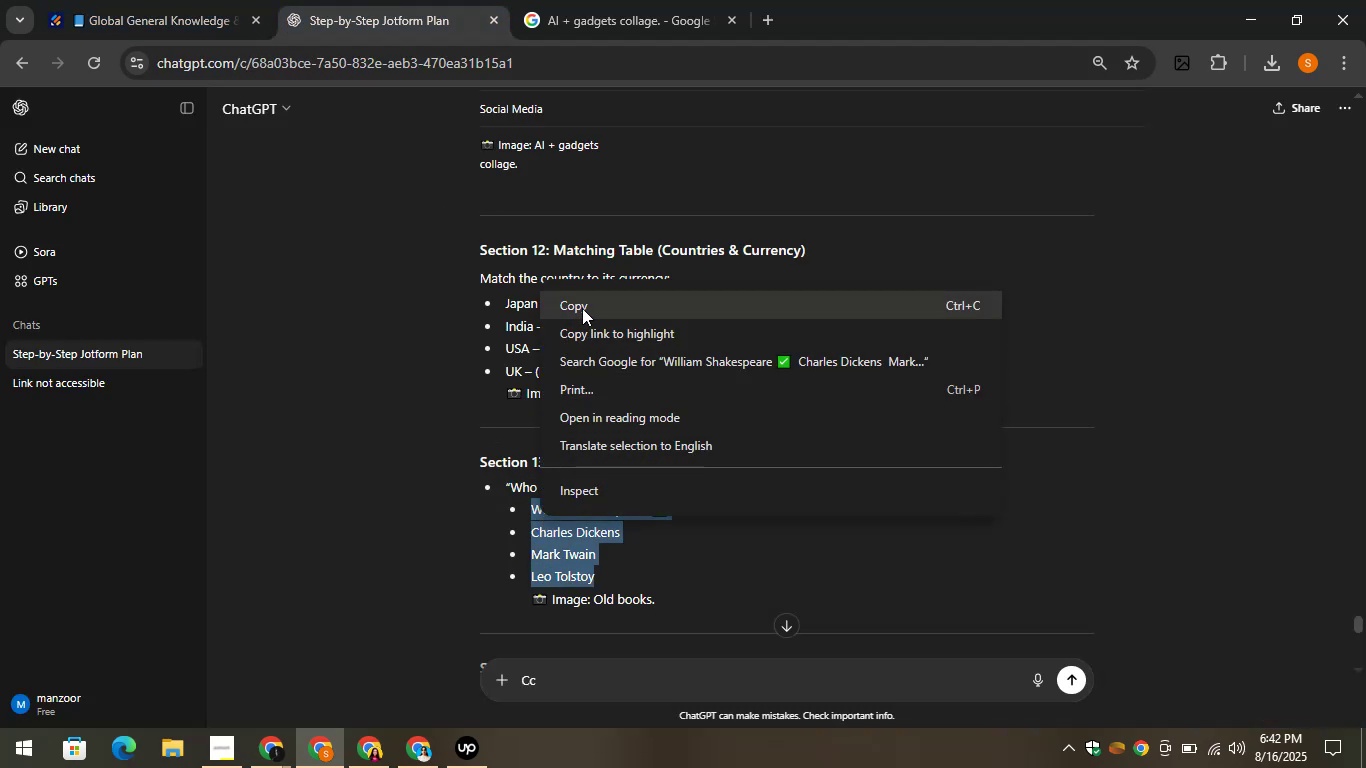 
left_click([582, 308])
 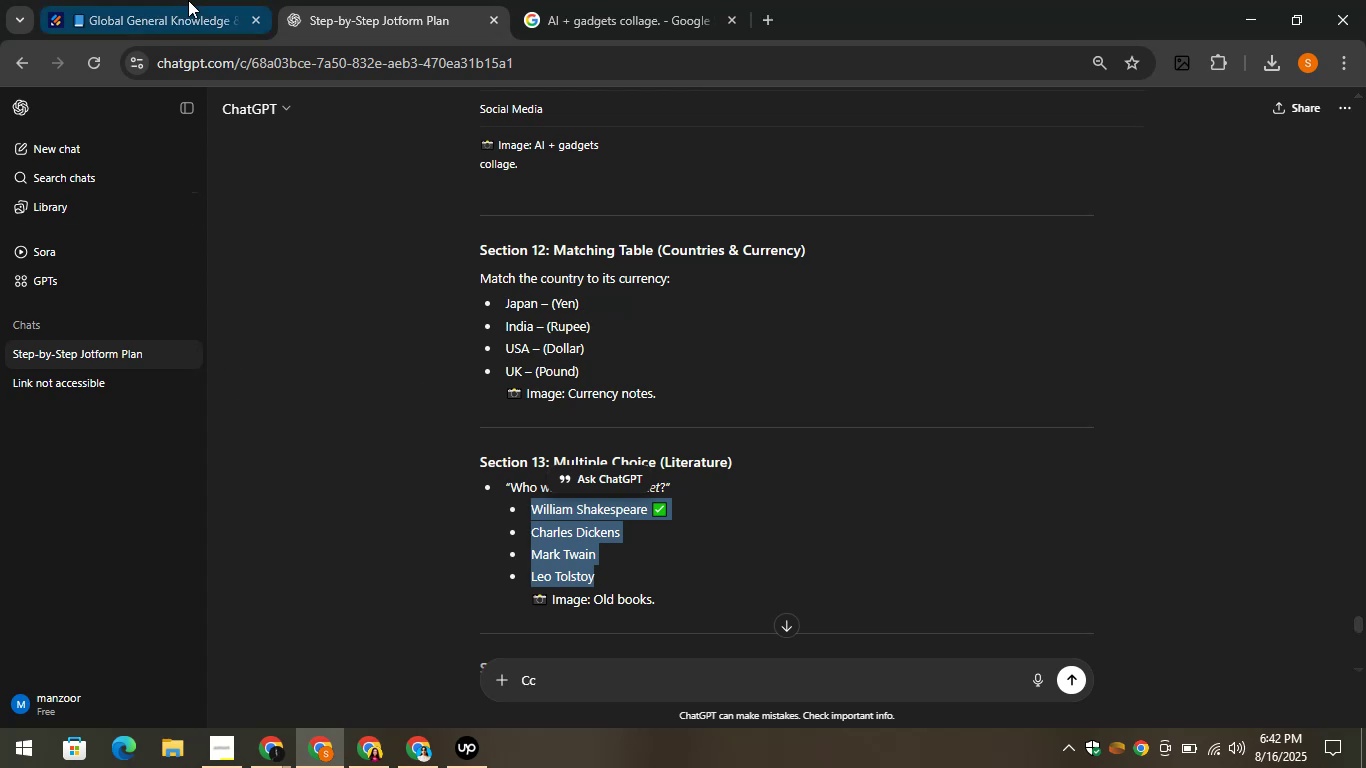 
left_click([187, 0])
 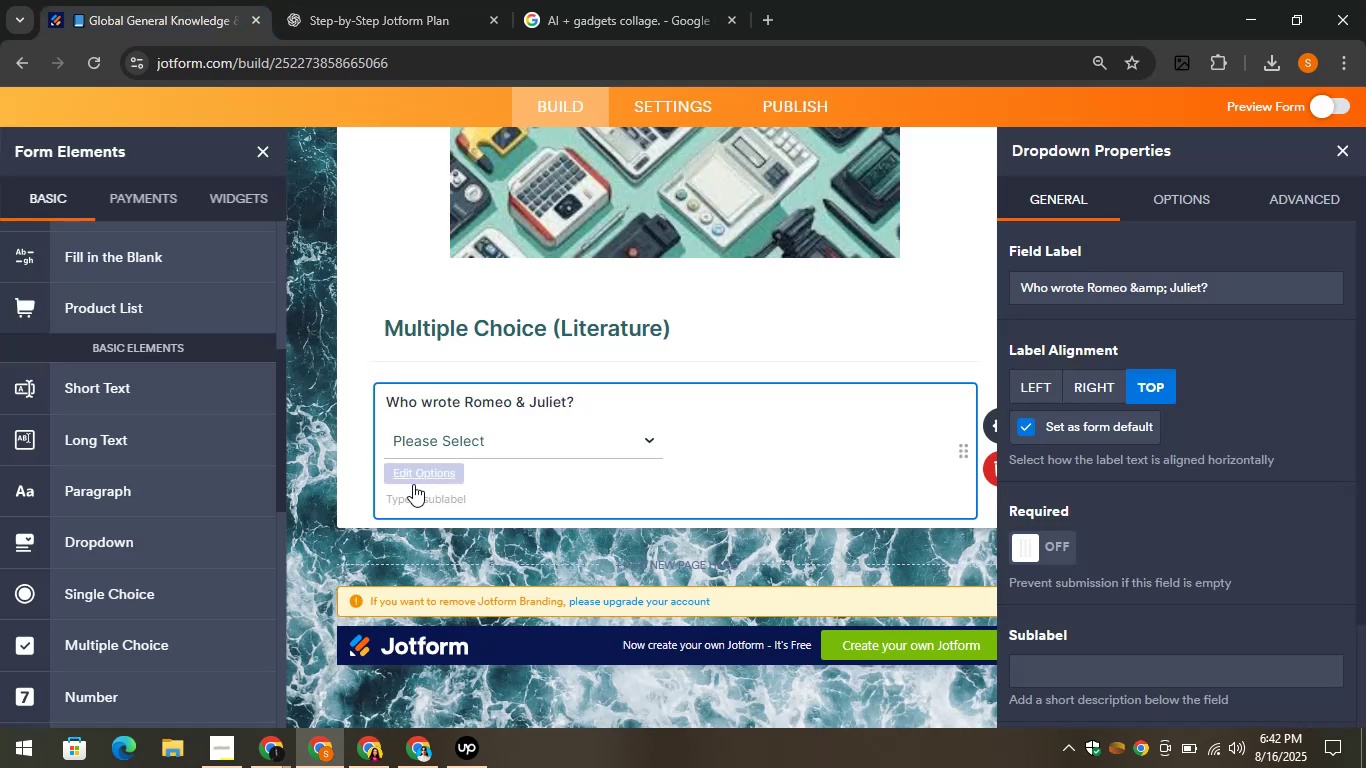 
left_click([413, 484])
 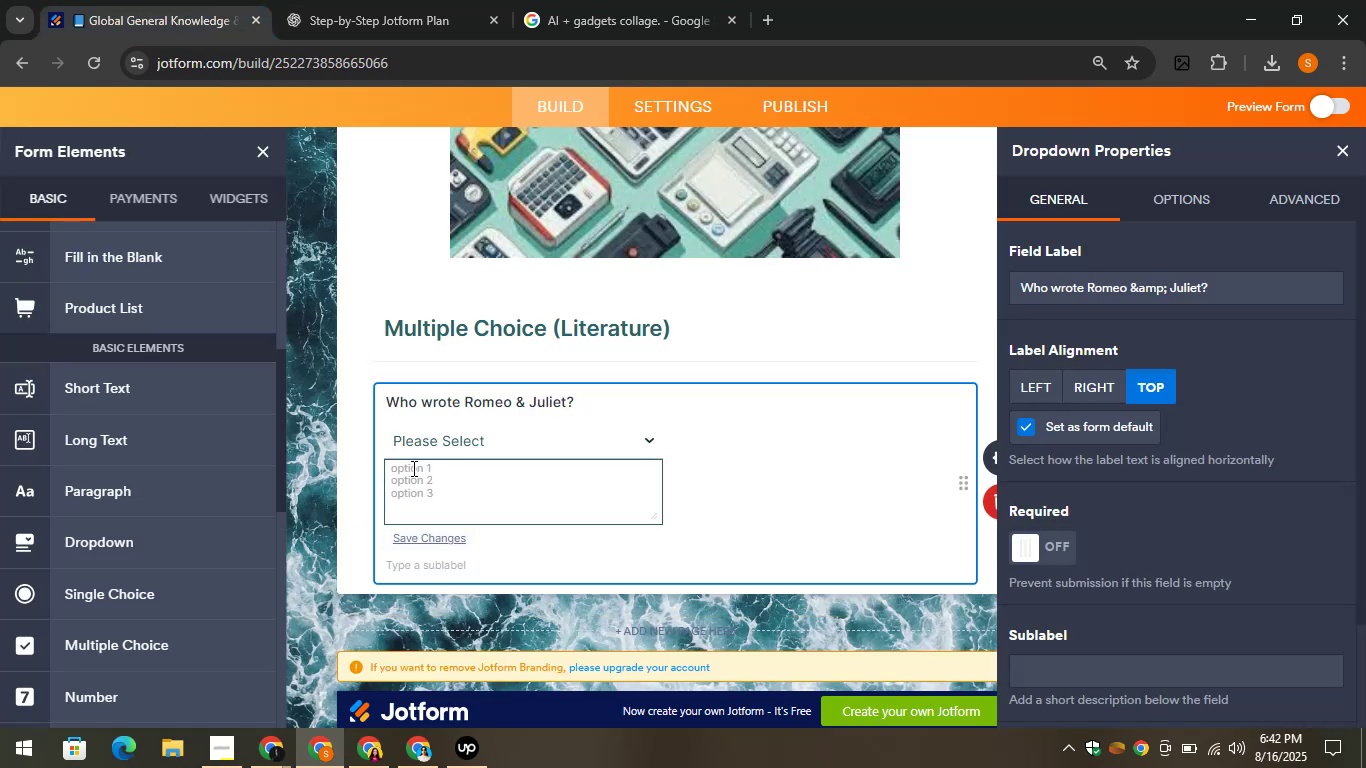 
right_click([412, 468])
 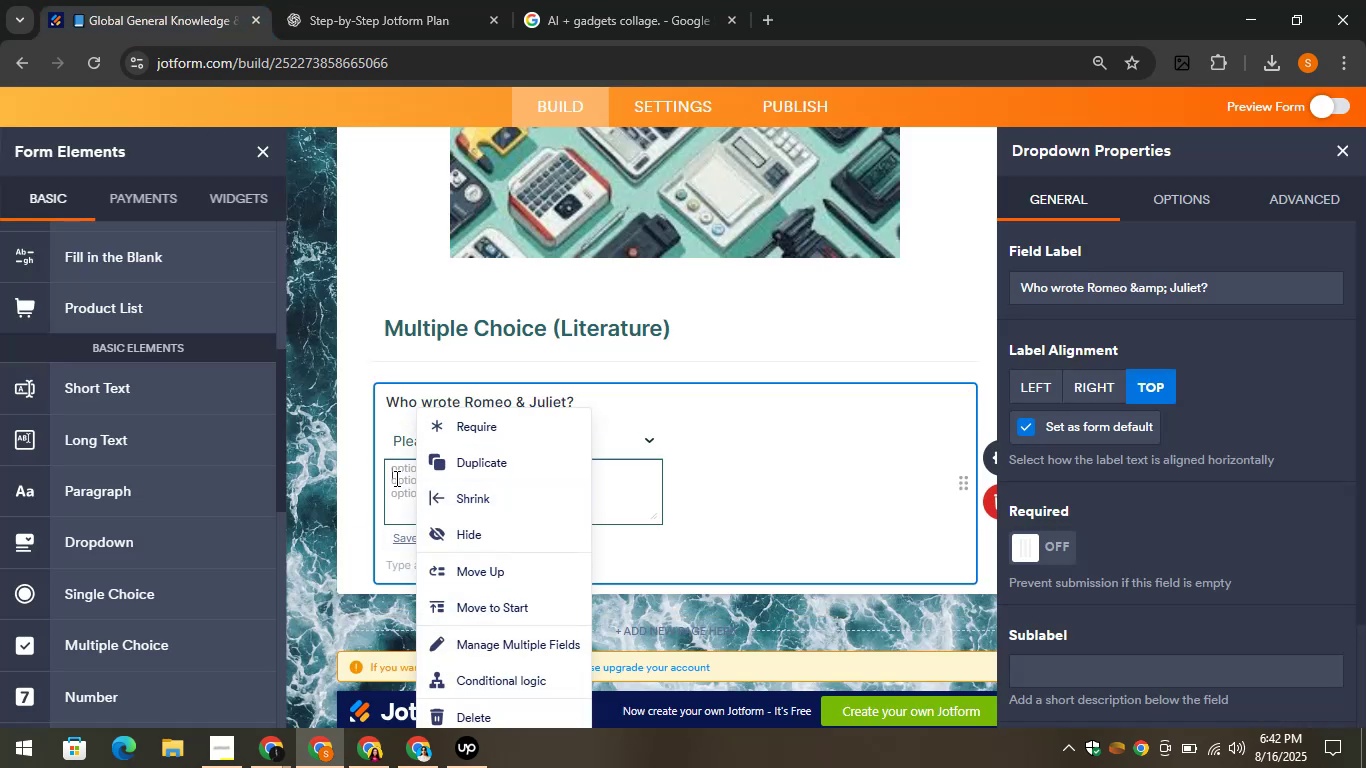 
left_click([395, 477])
 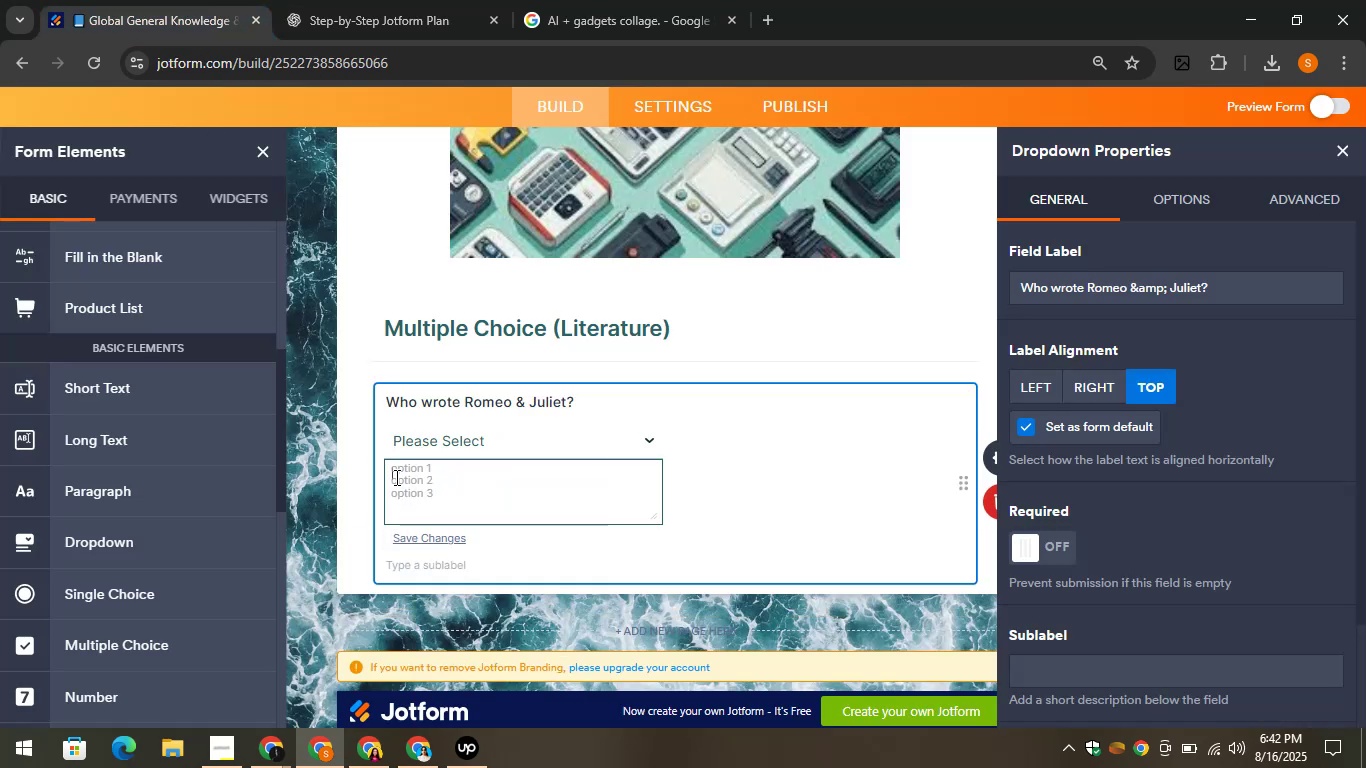 
key(Control+V)
 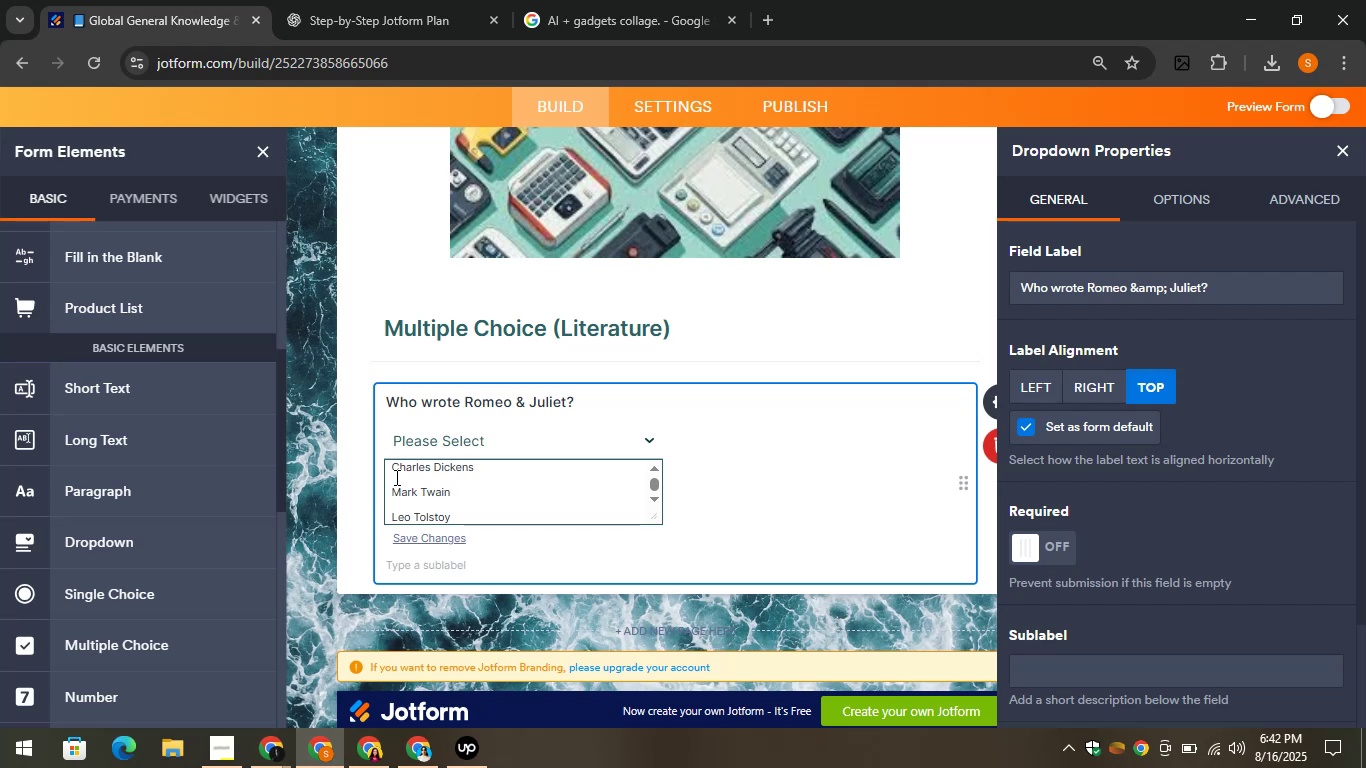 
scroll: coordinate [565, 469], scroll_direction: up, amount: 2.0
 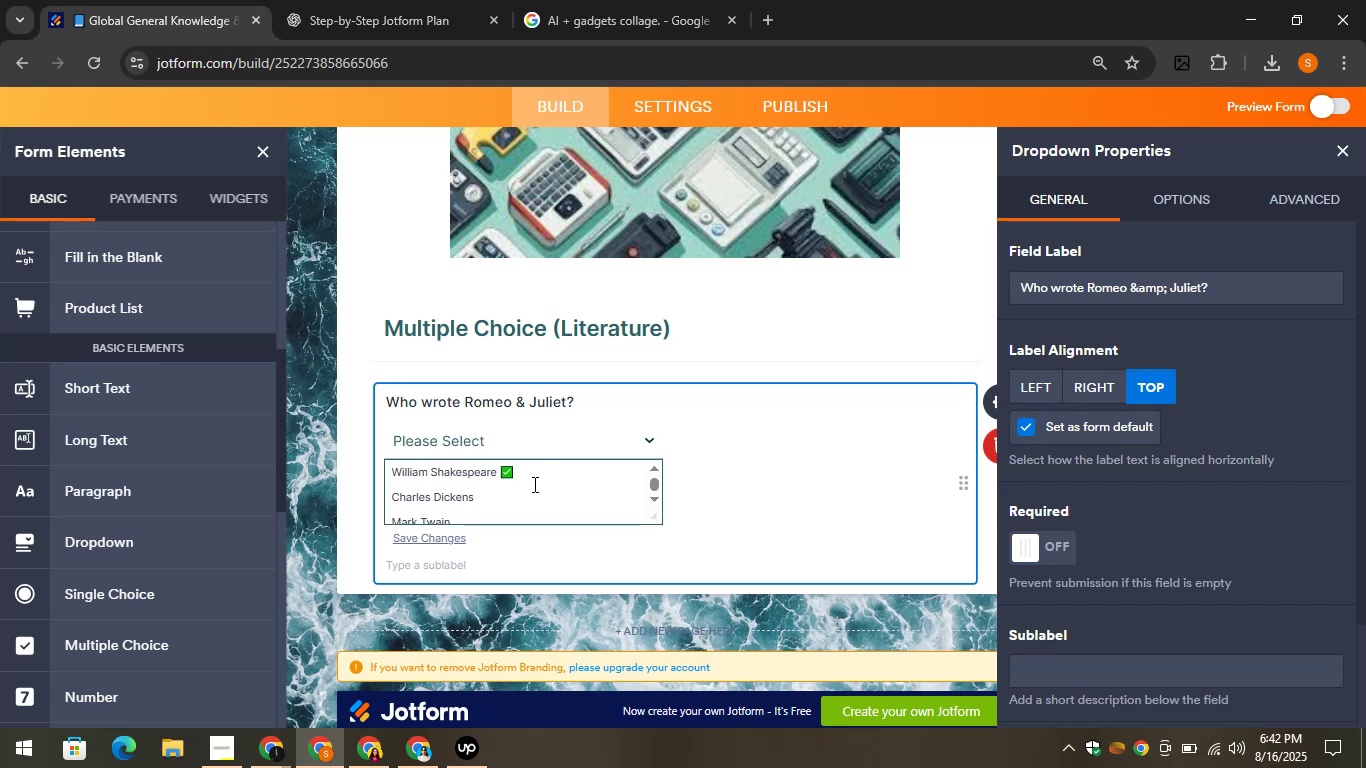 
left_click([530, 459])
 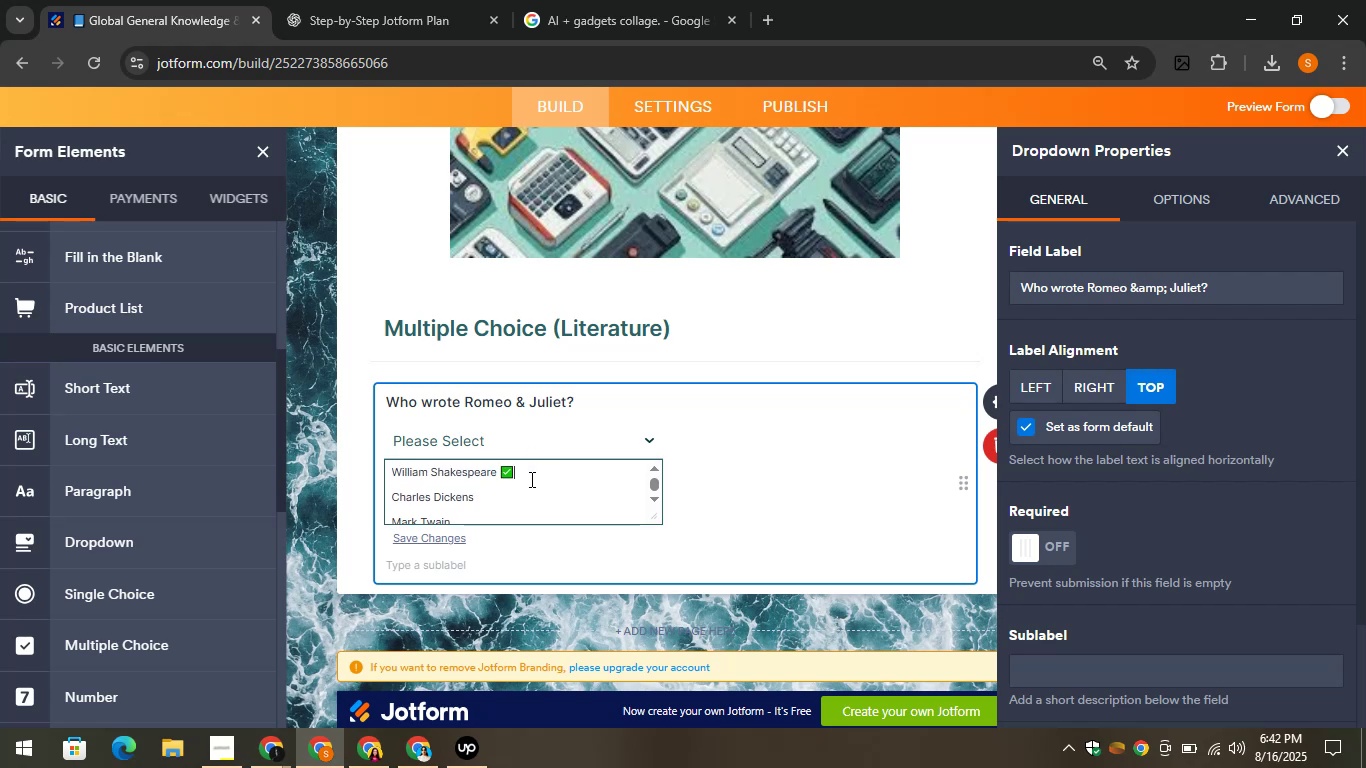 
key(Backspace)
 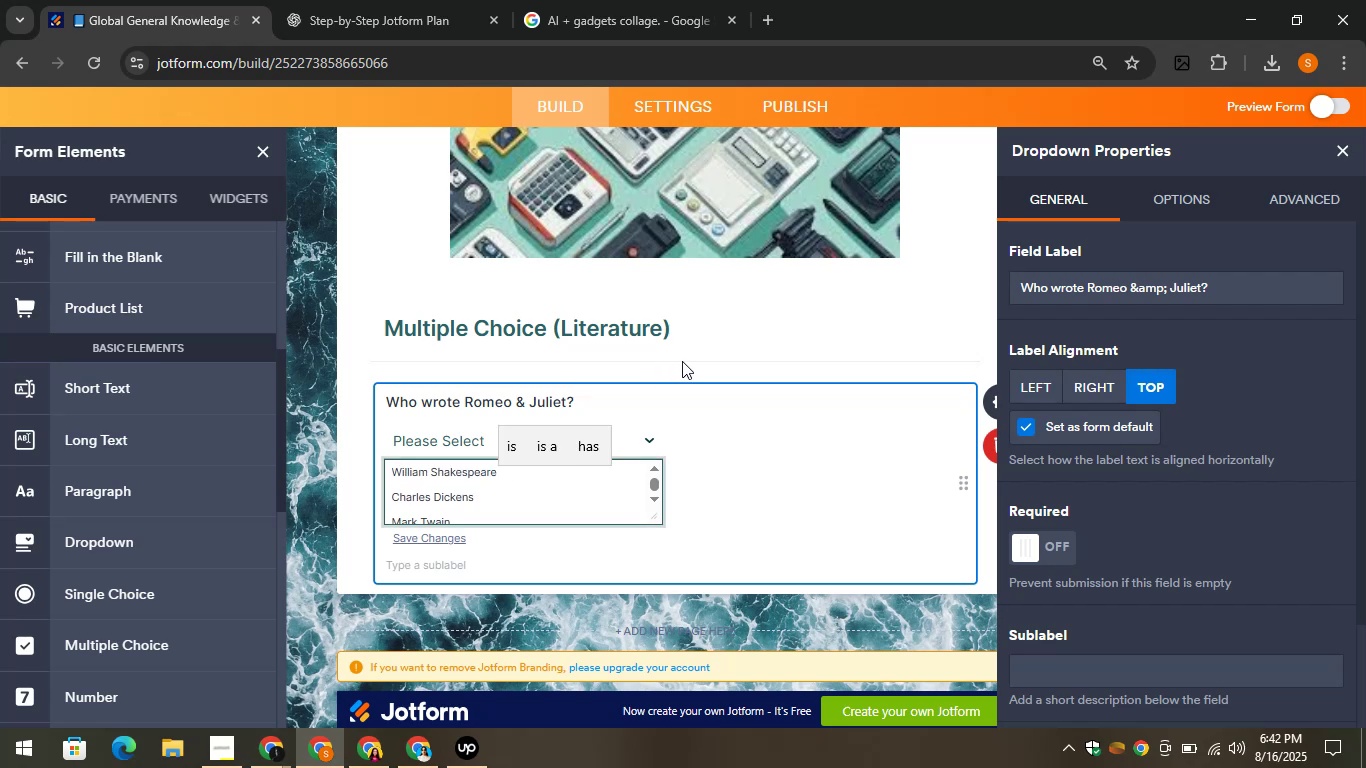 
left_click([727, 334])
 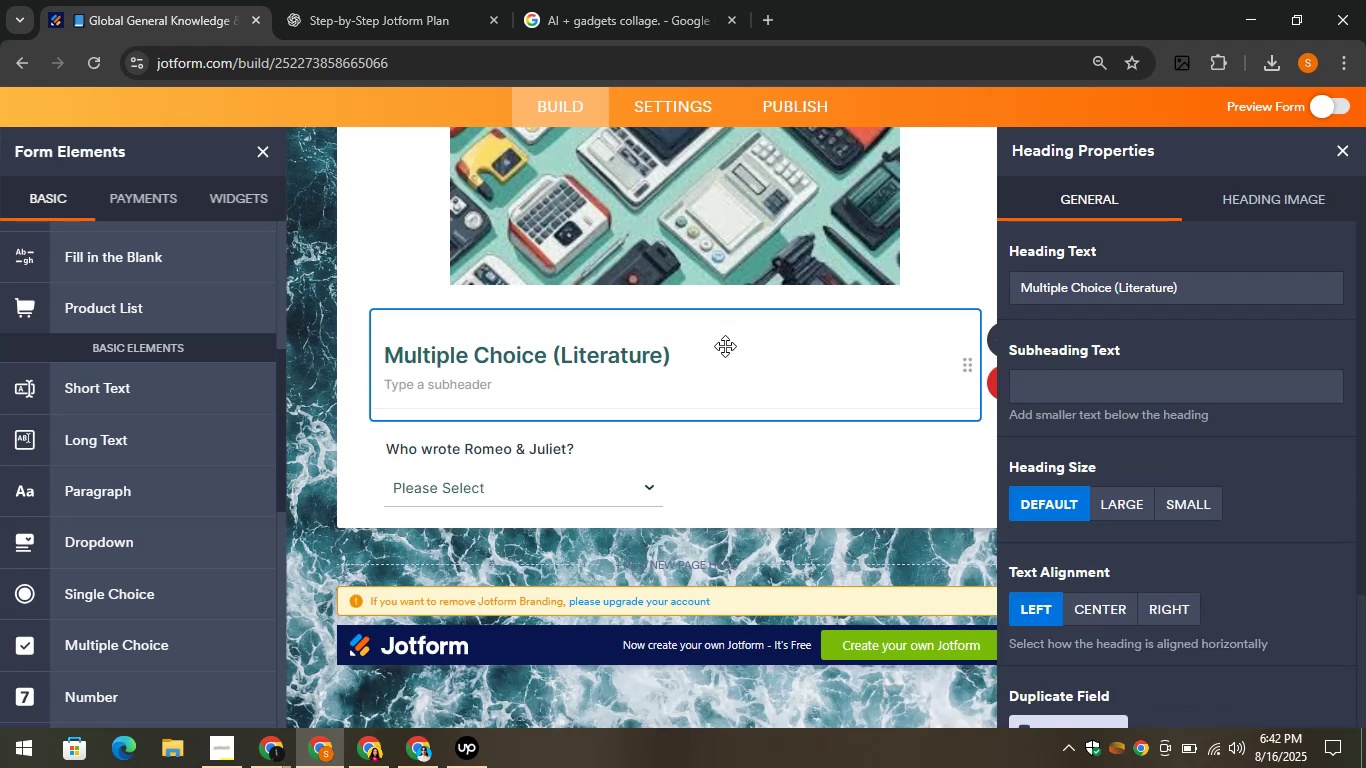 
scroll: coordinate [730, 348], scroll_direction: down, amount: 3.0
 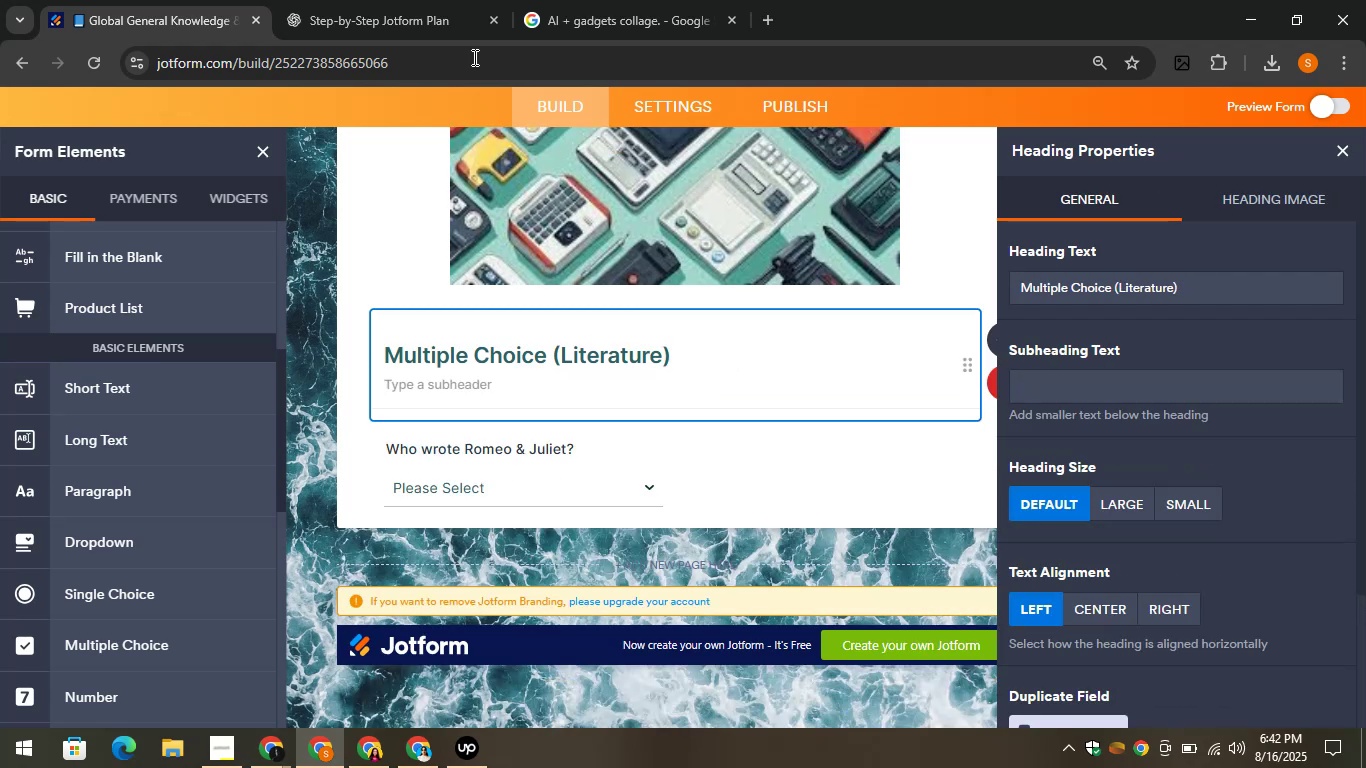 
left_click([406, 0])
 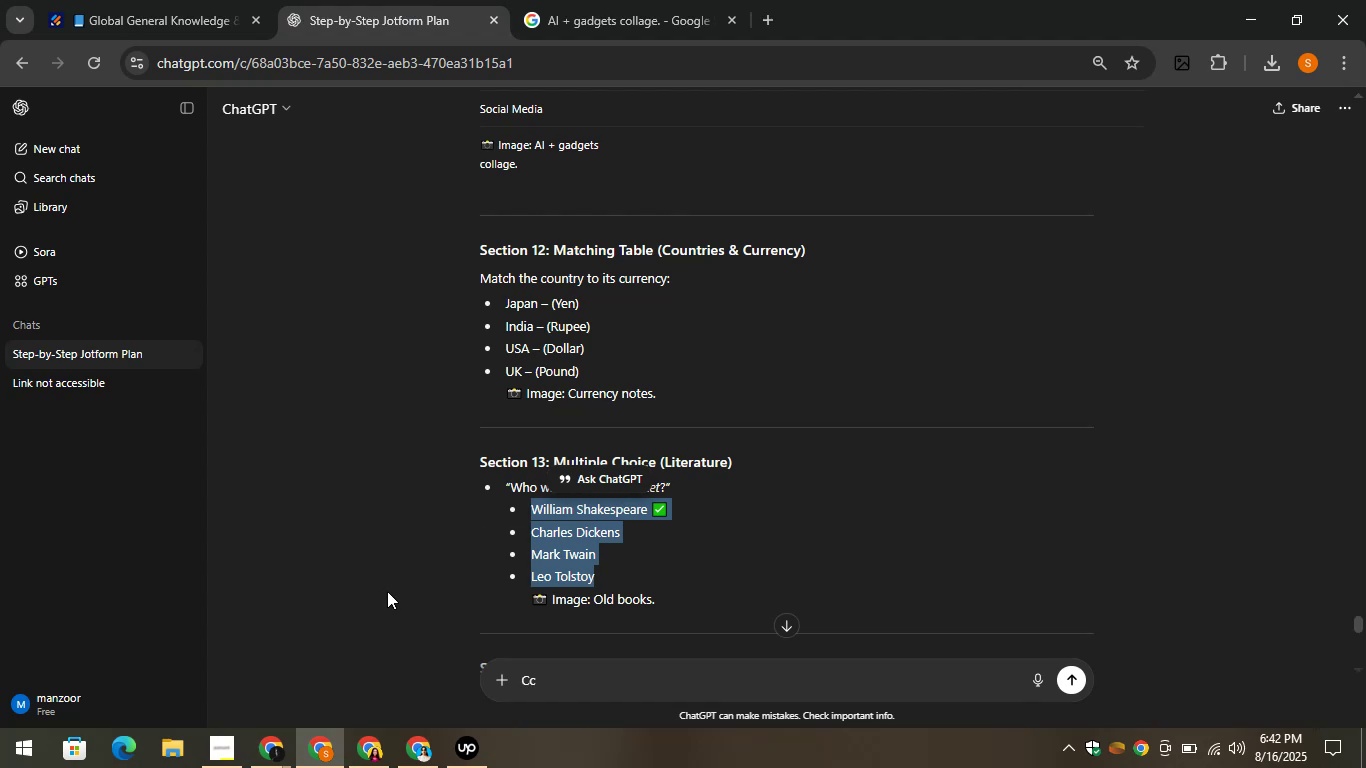 
left_click([389, 595])
 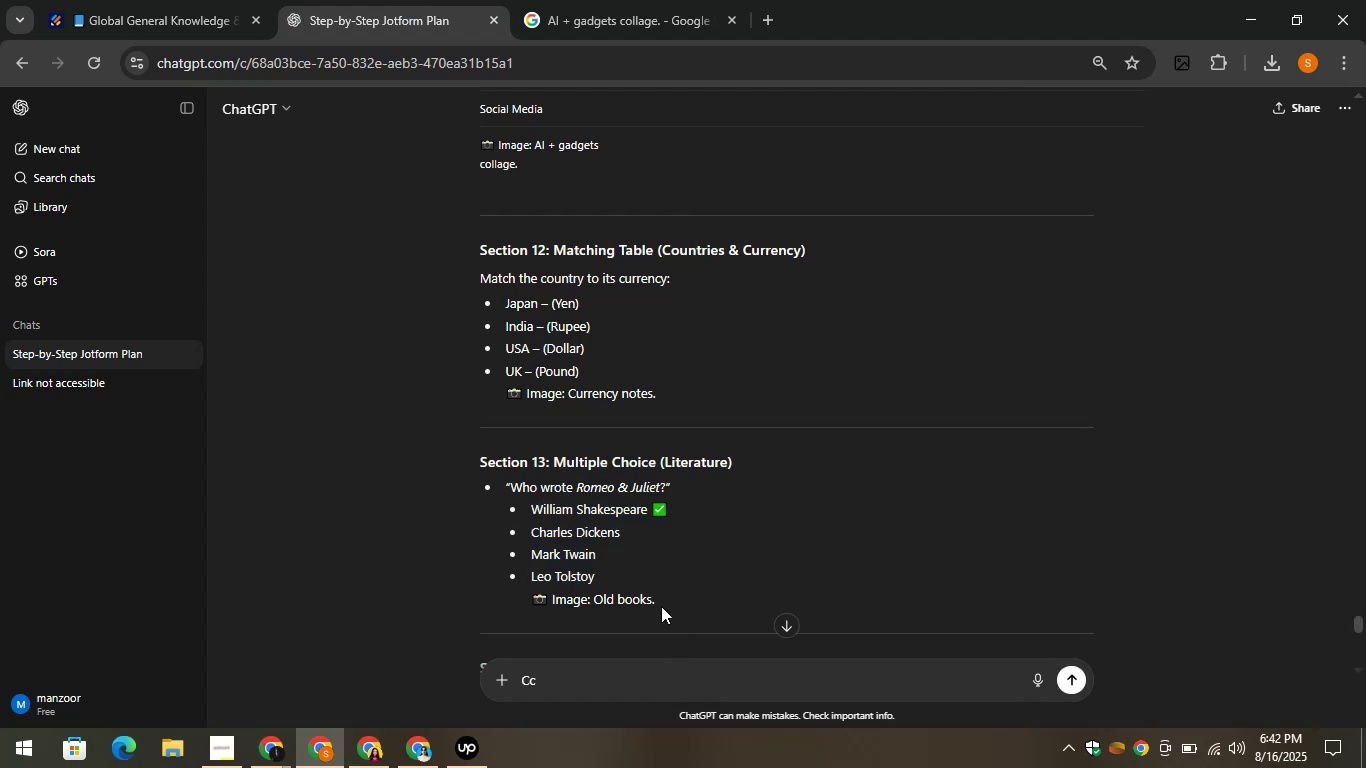 
left_click_drag(start_coordinate=[661, 603], to_coordinate=[594, 596])
 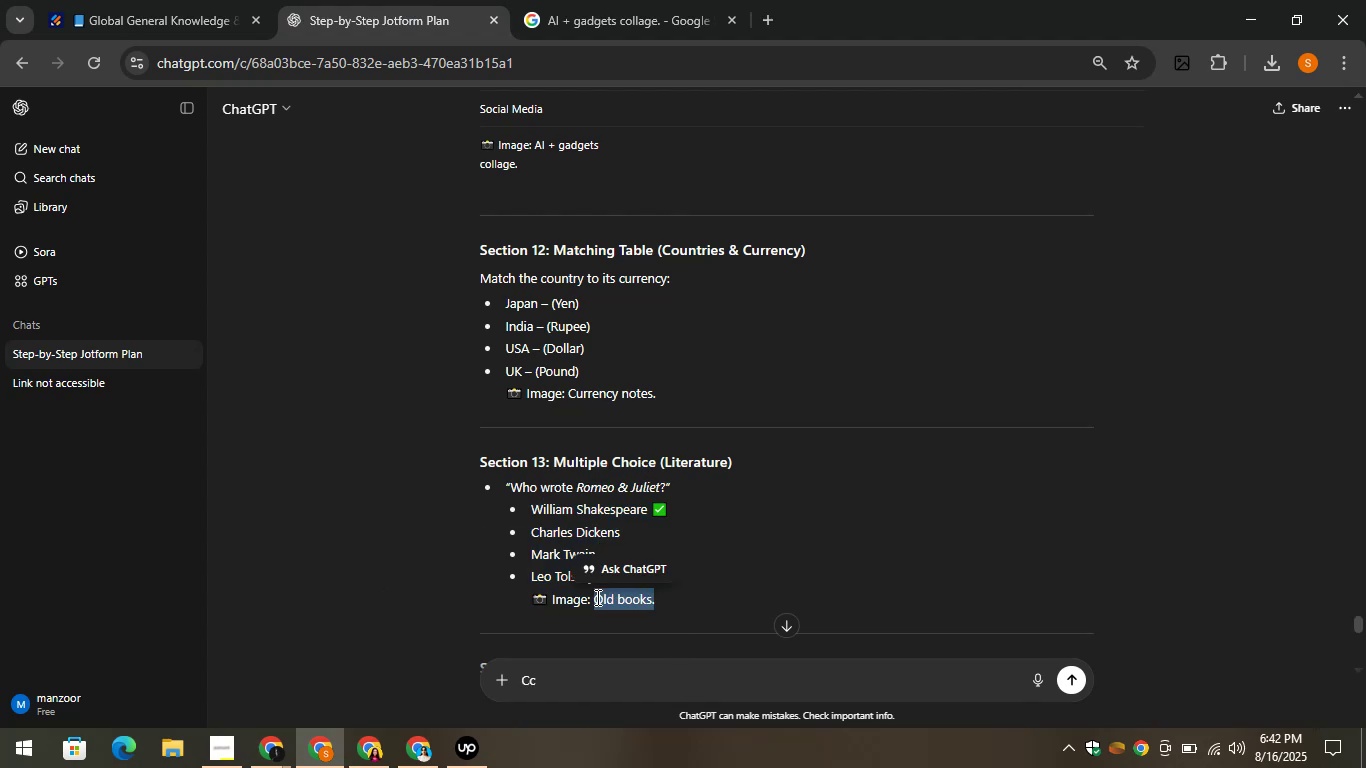 
right_click([596, 597])
 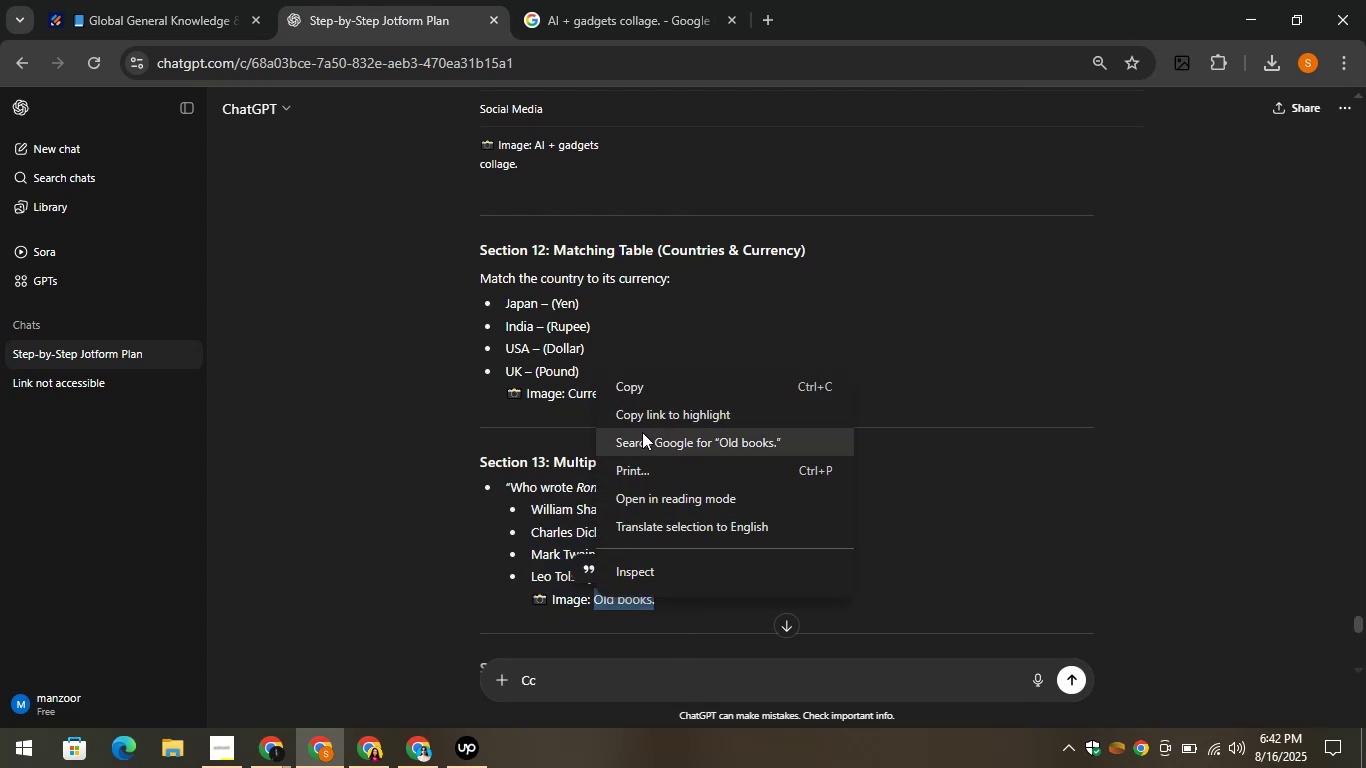 
left_click([624, 386])
 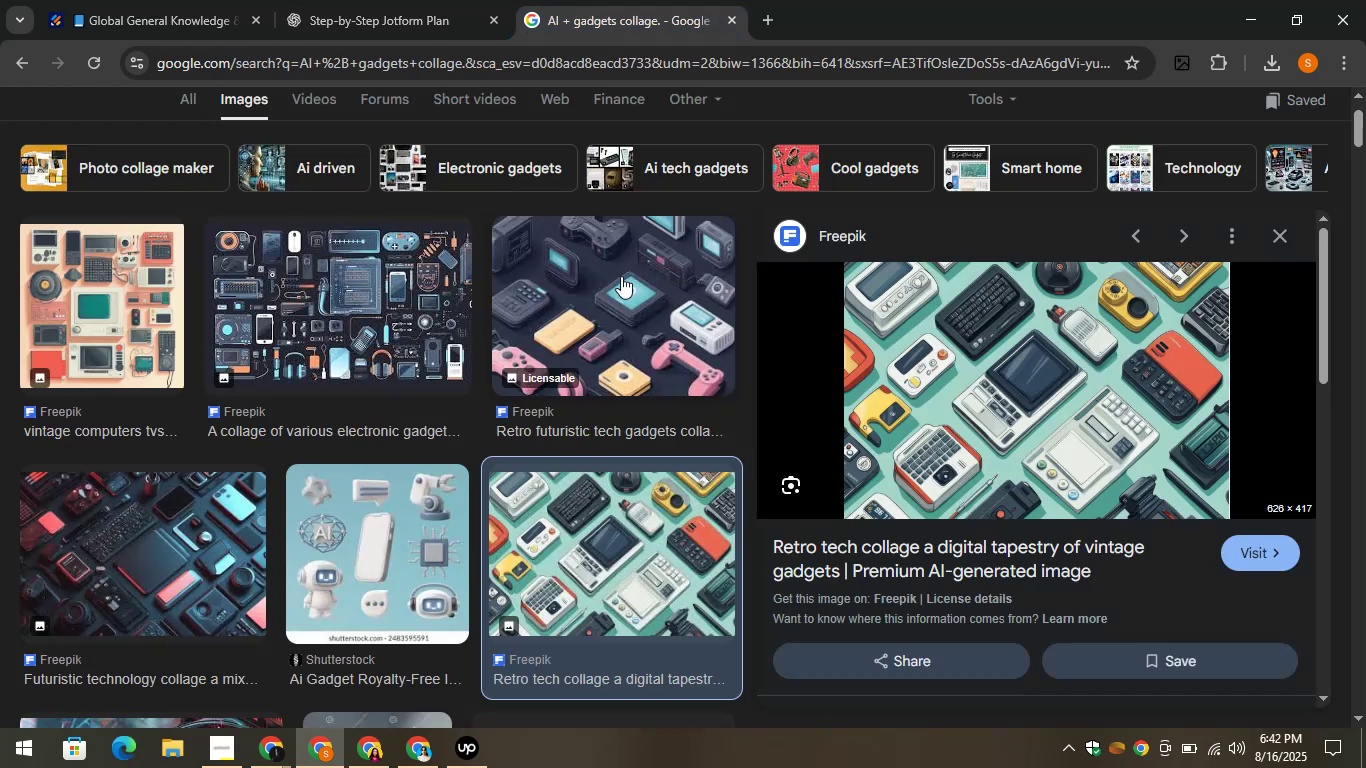 
scroll: coordinate [546, 264], scroll_direction: up, amount: 4.0
 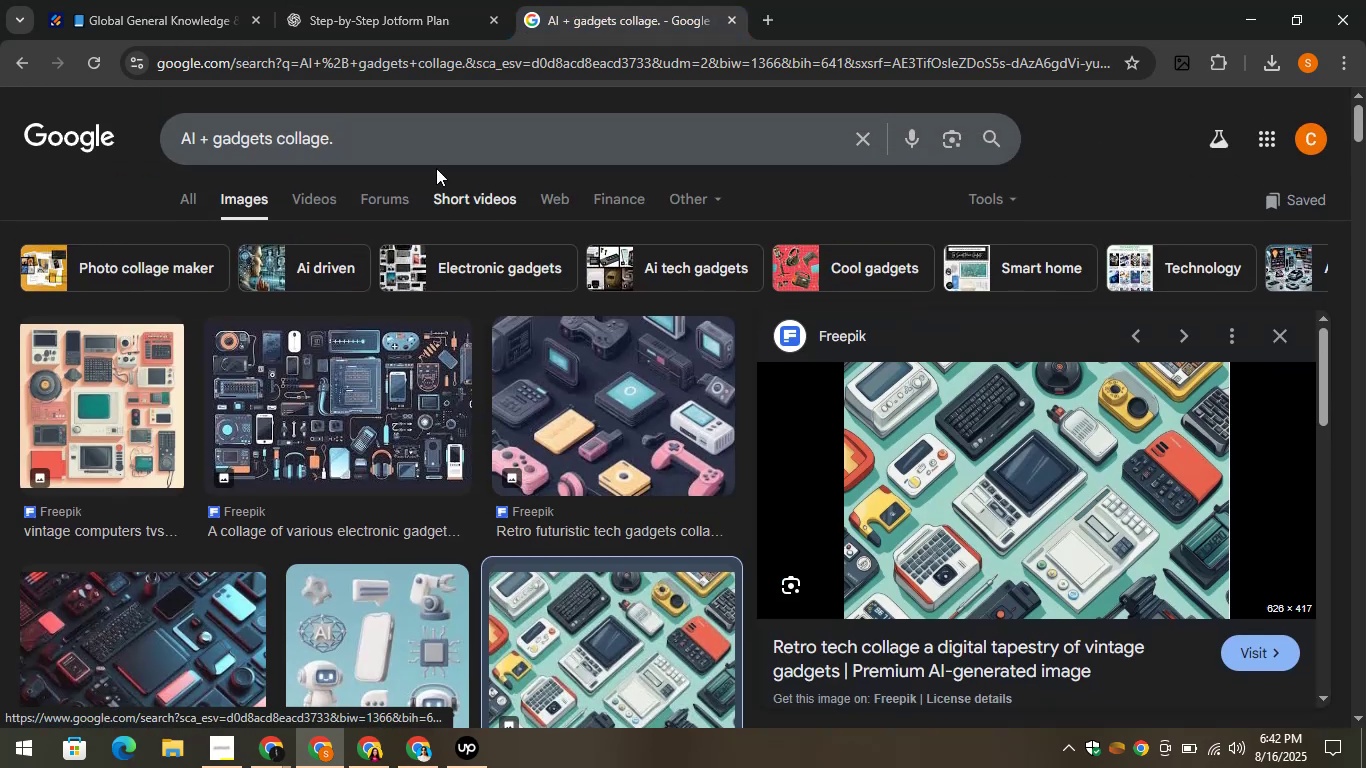 
left_click_drag(start_coordinate=[405, 145], to_coordinate=[176, 140])
 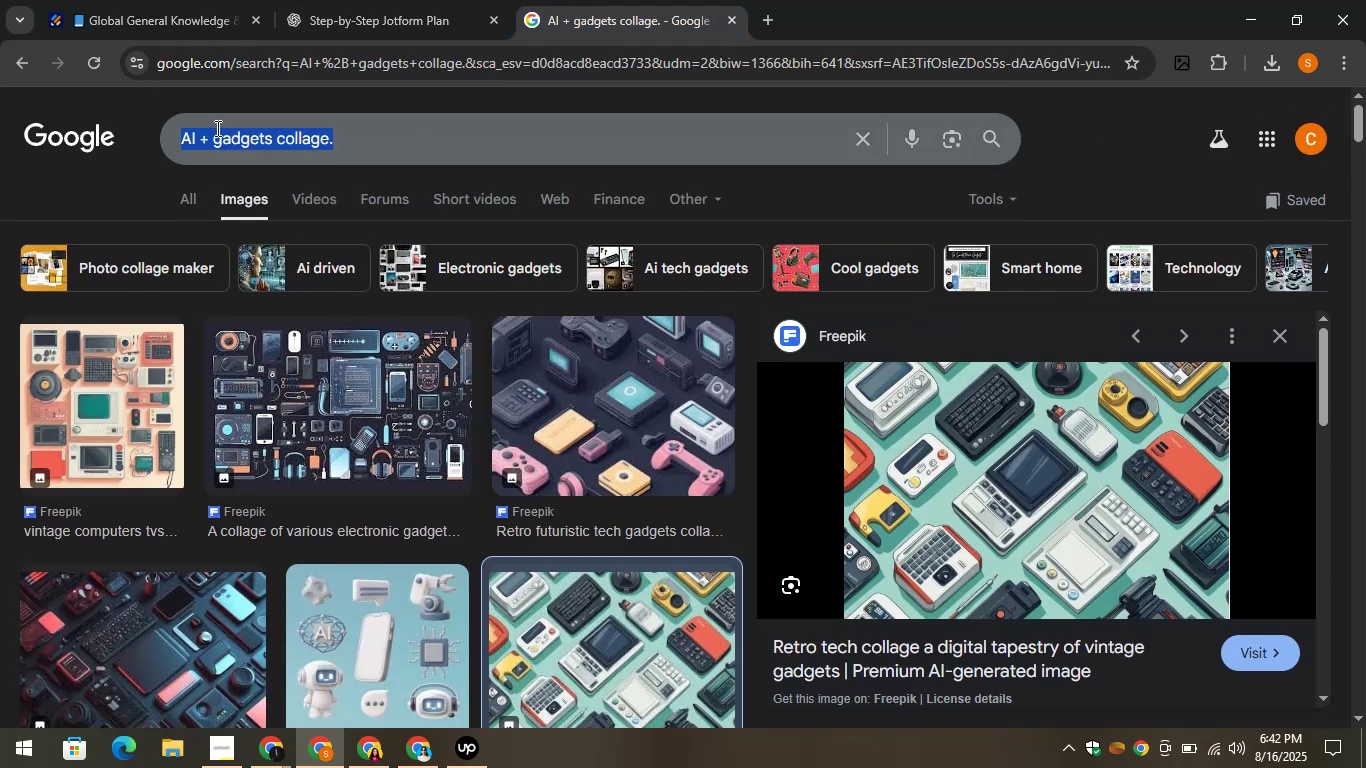 
right_click([216, 128])
 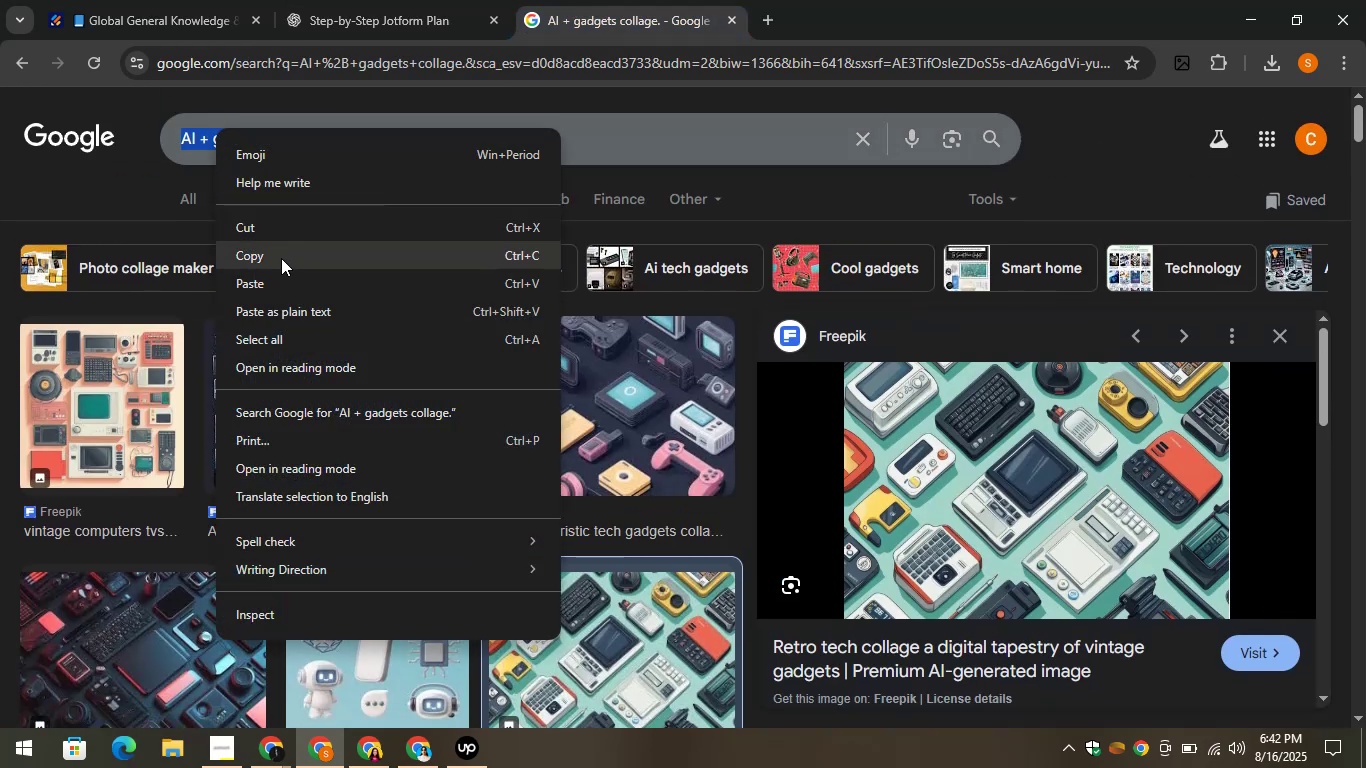 
left_click([282, 277])
 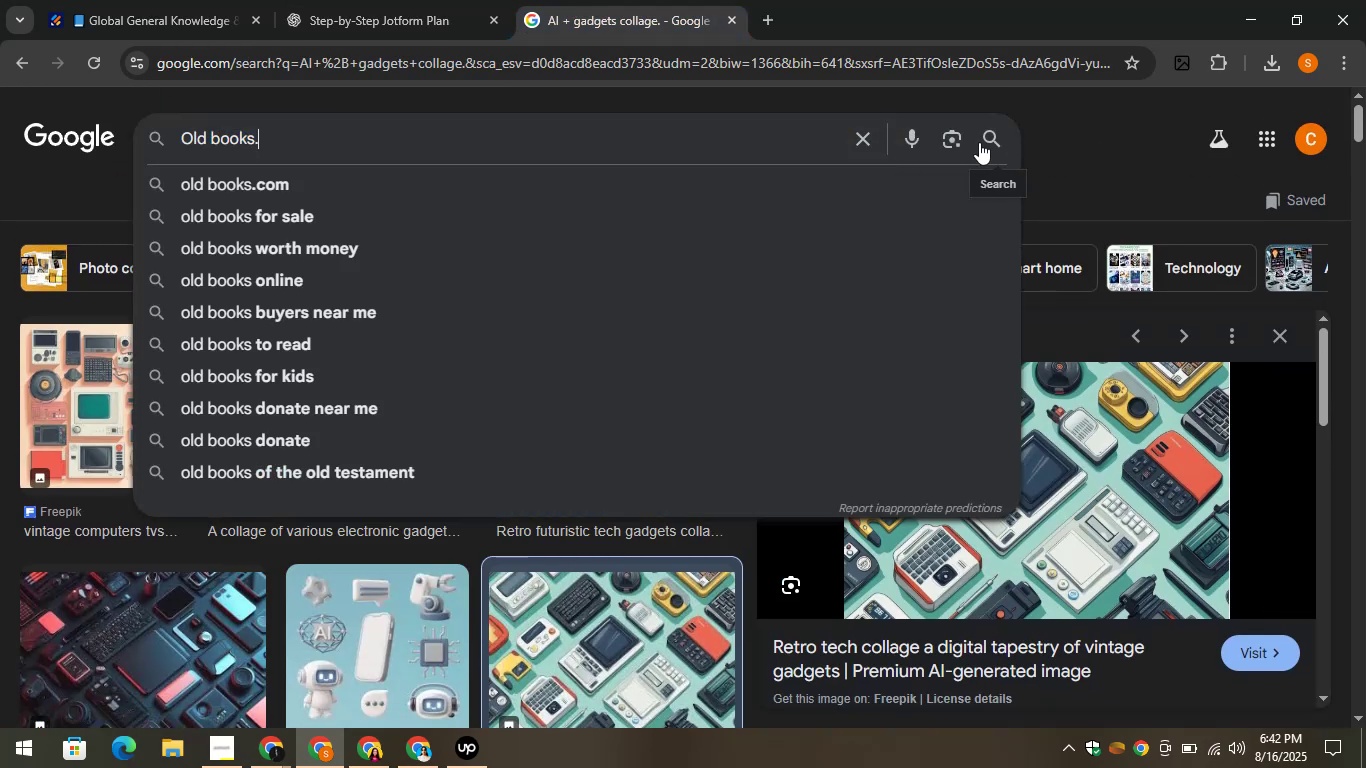 
left_click([979, 142])
 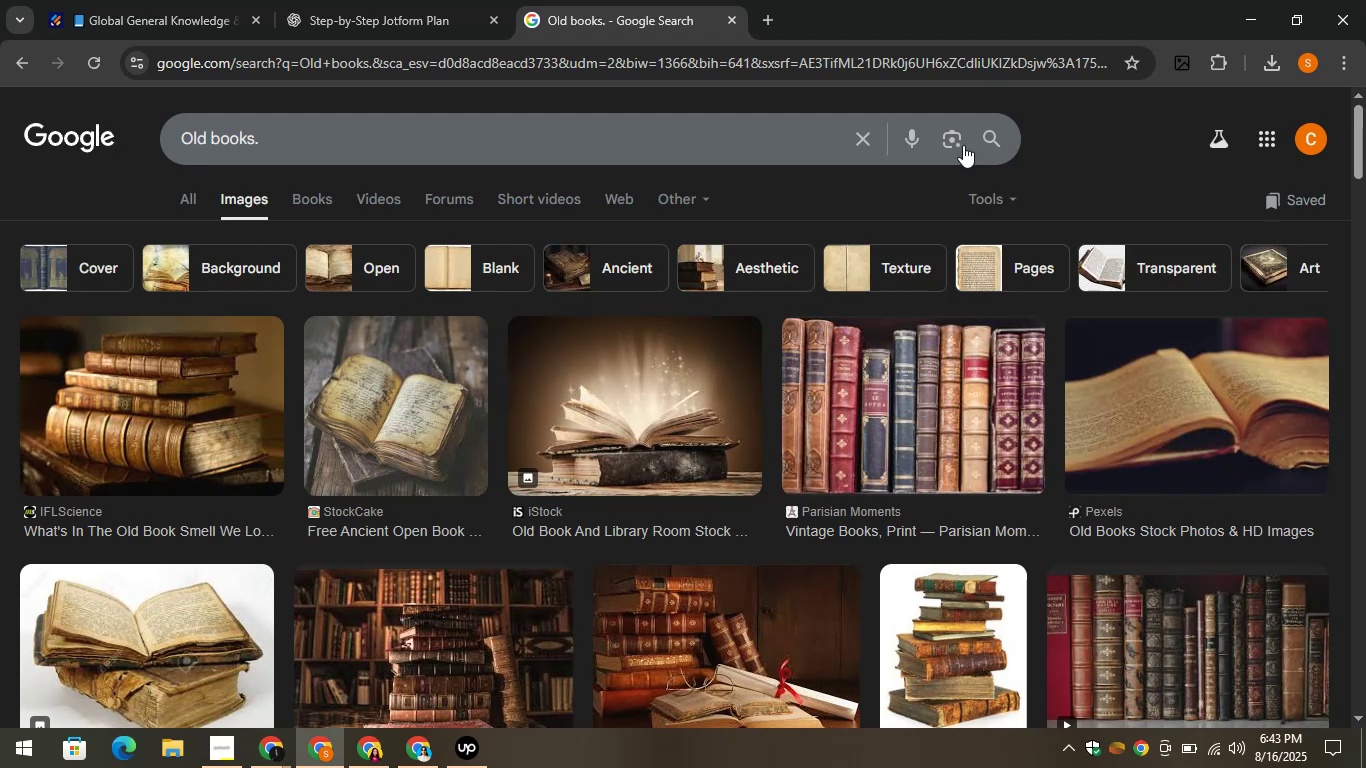 
wait(7.98)
 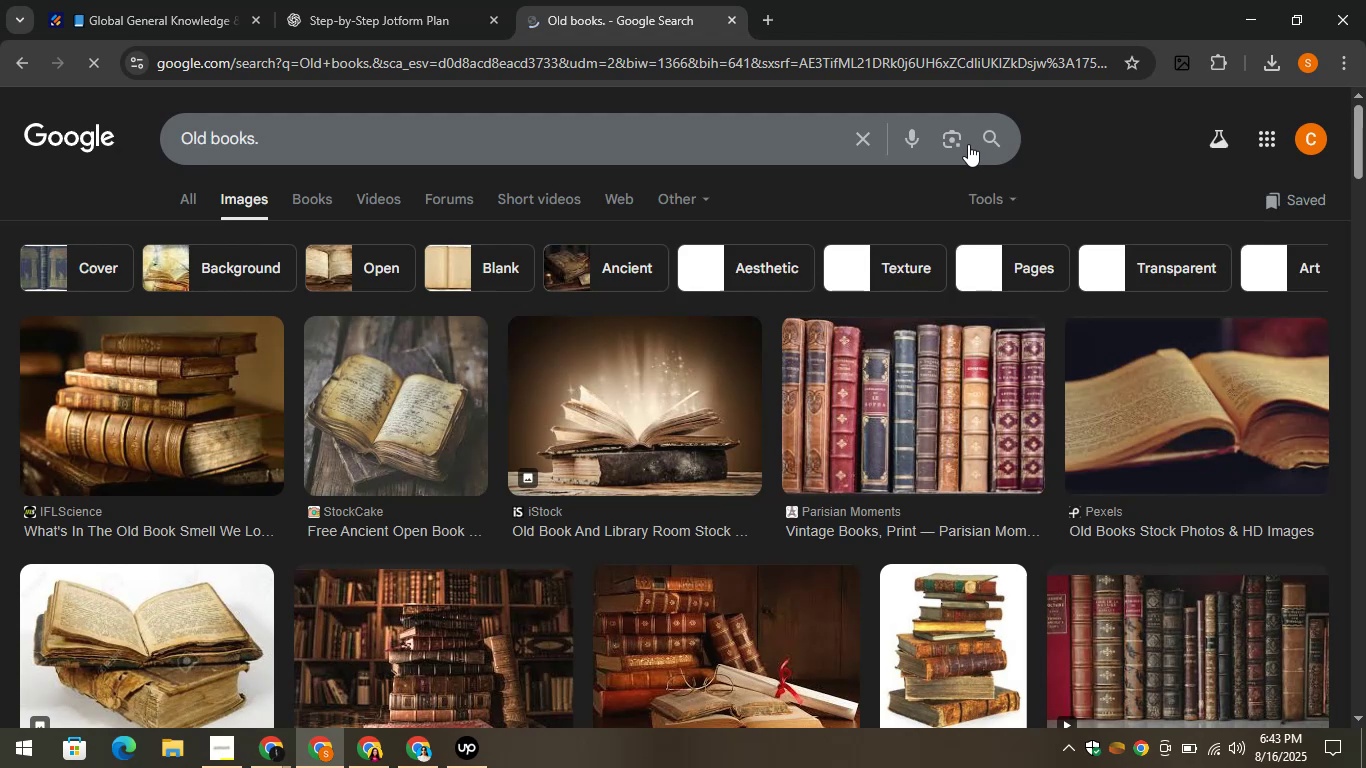 
scroll: coordinate [168, 437], scroll_direction: down, amount: 1.0
 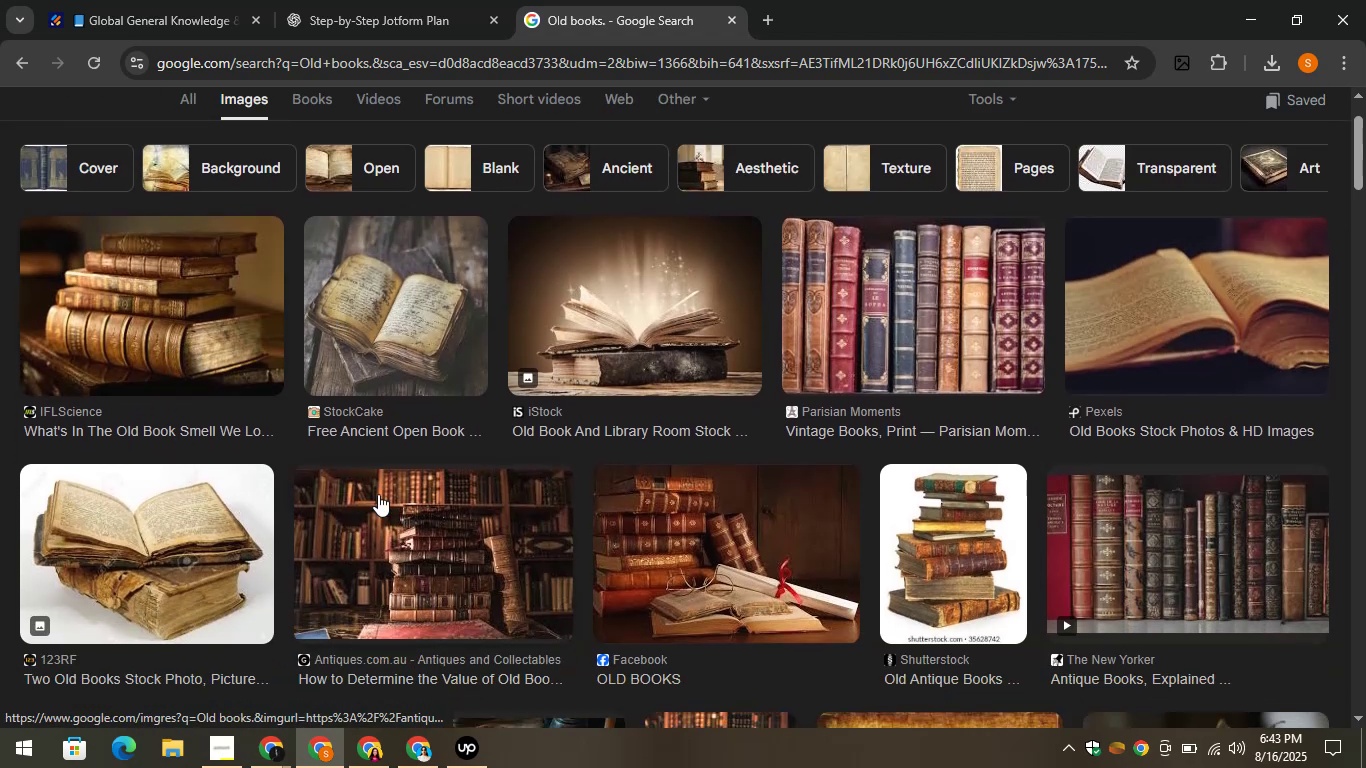 
left_click([378, 494])
 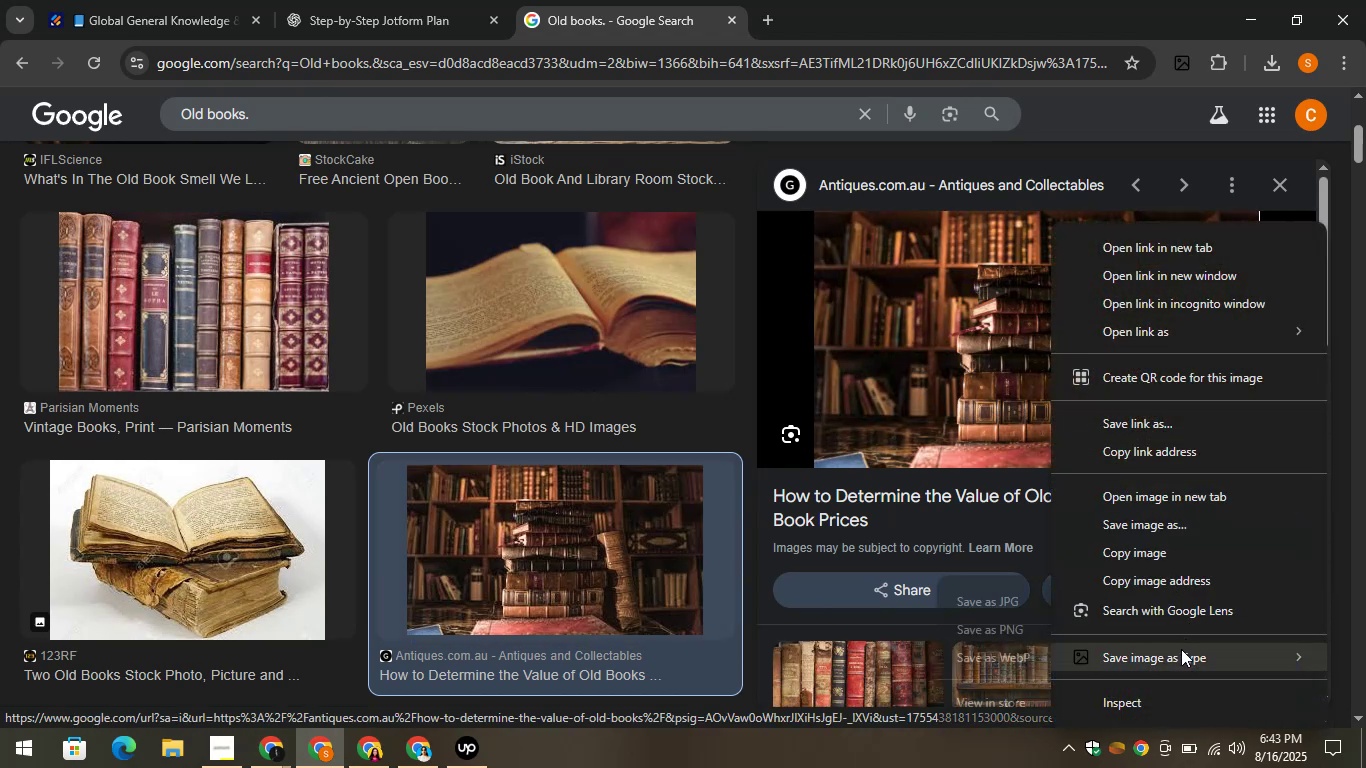 
left_click([1012, 636])
 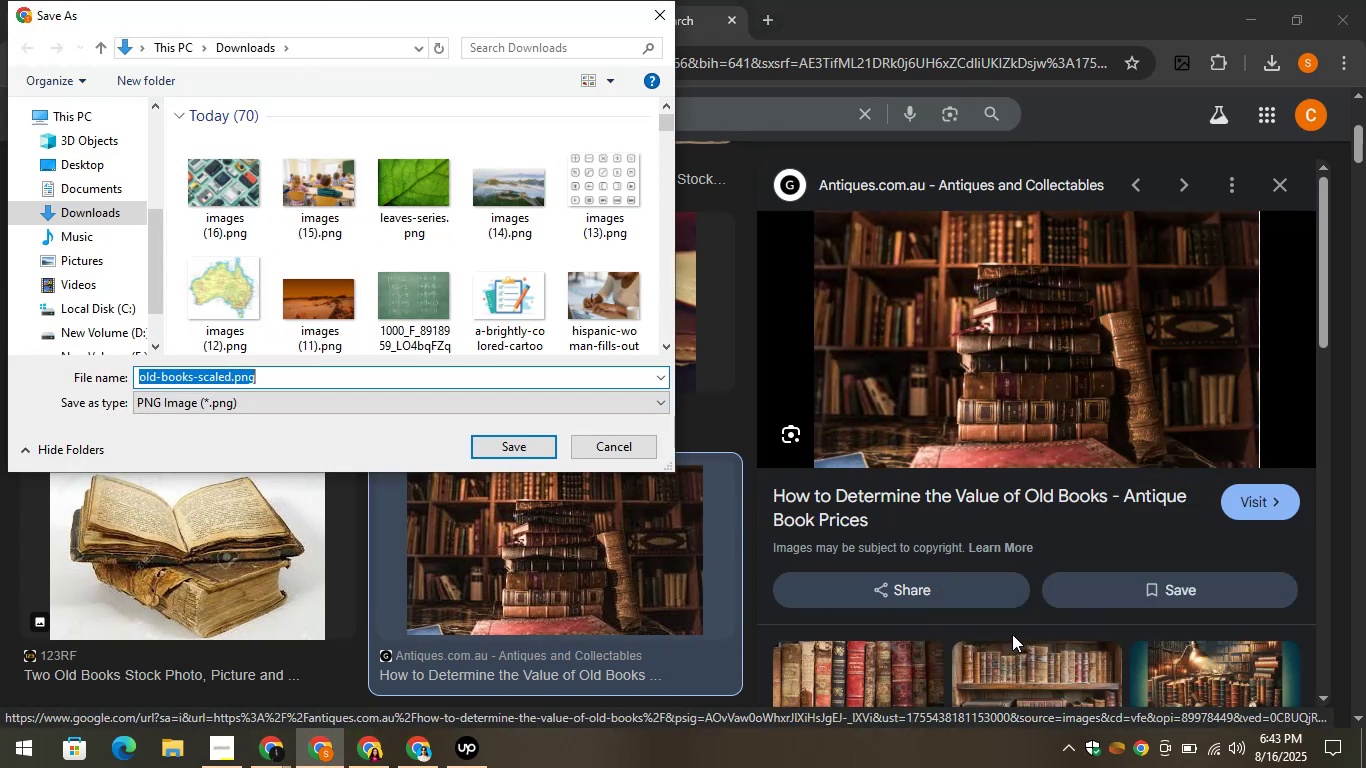 
wait(6.08)
 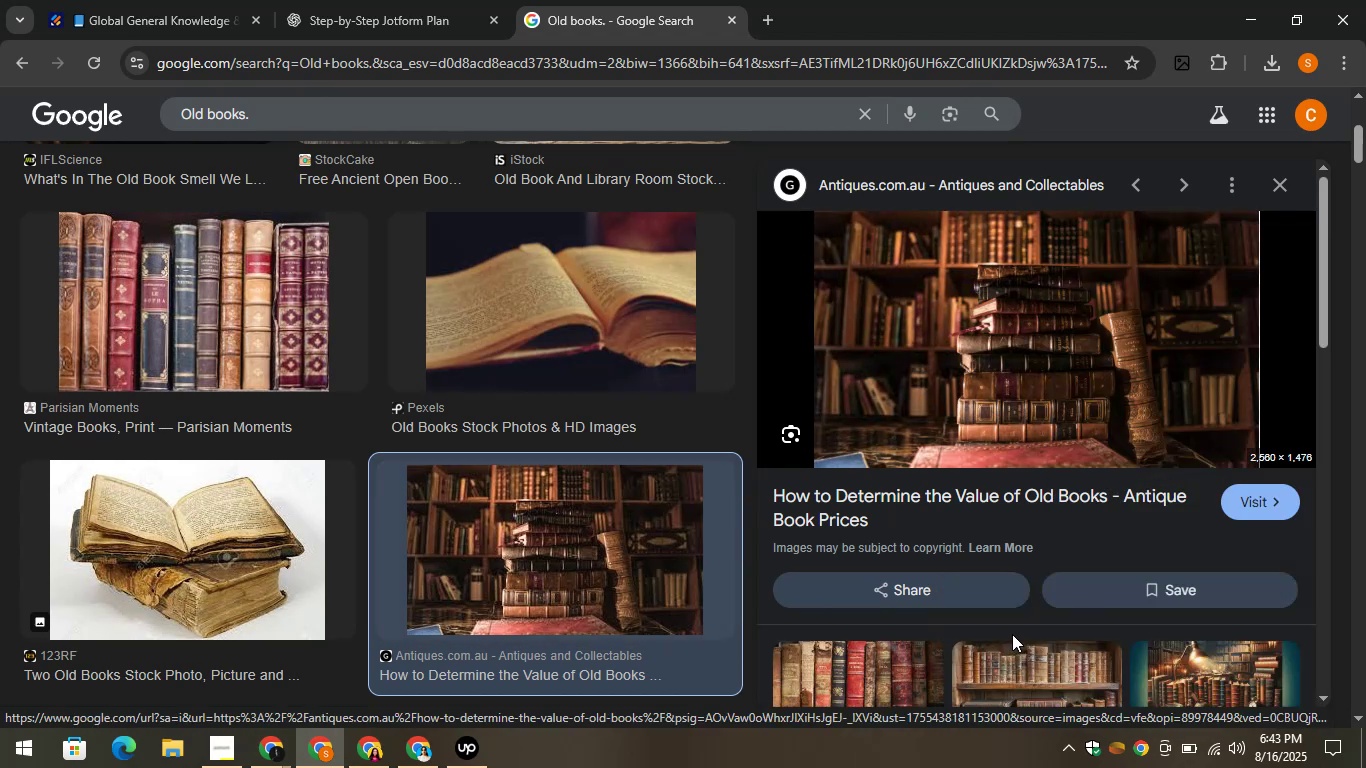 
left_click([491, 445])
 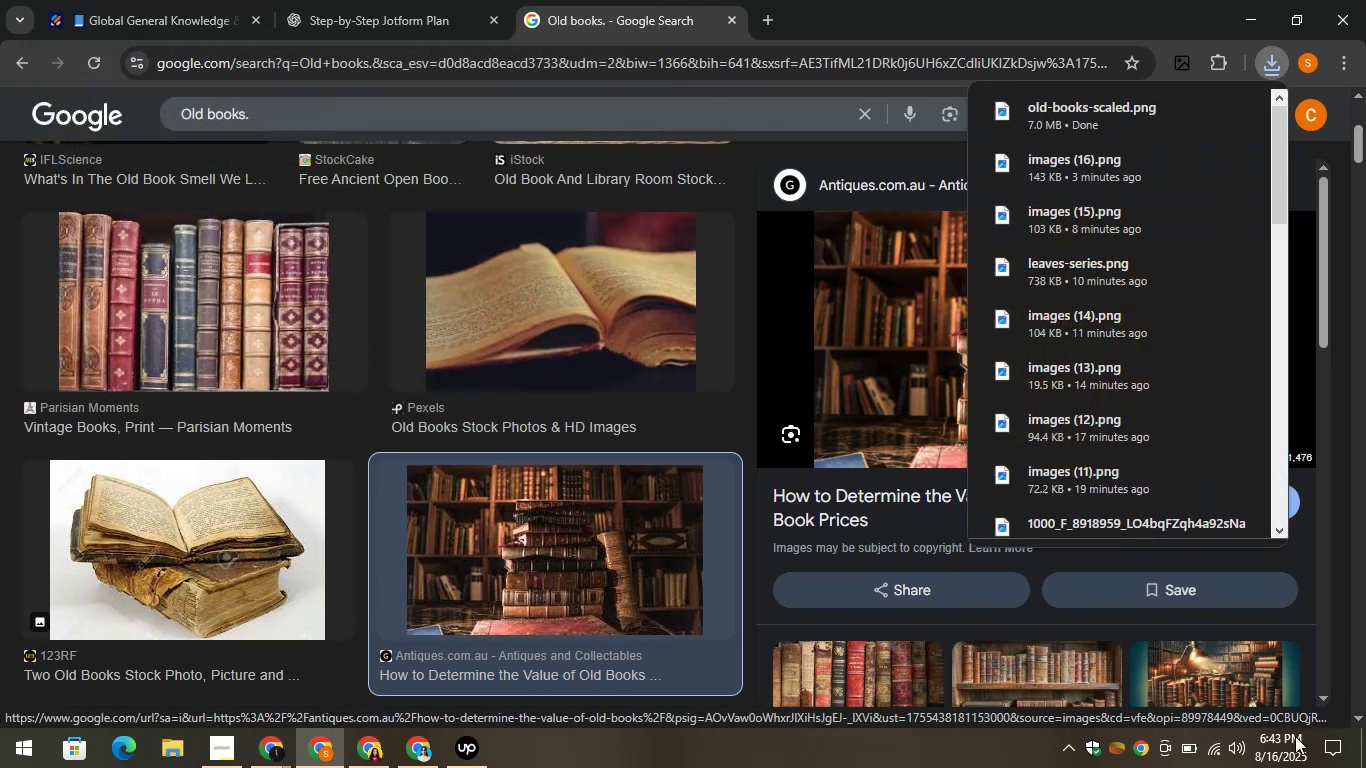 
left_click([1333, 736])
 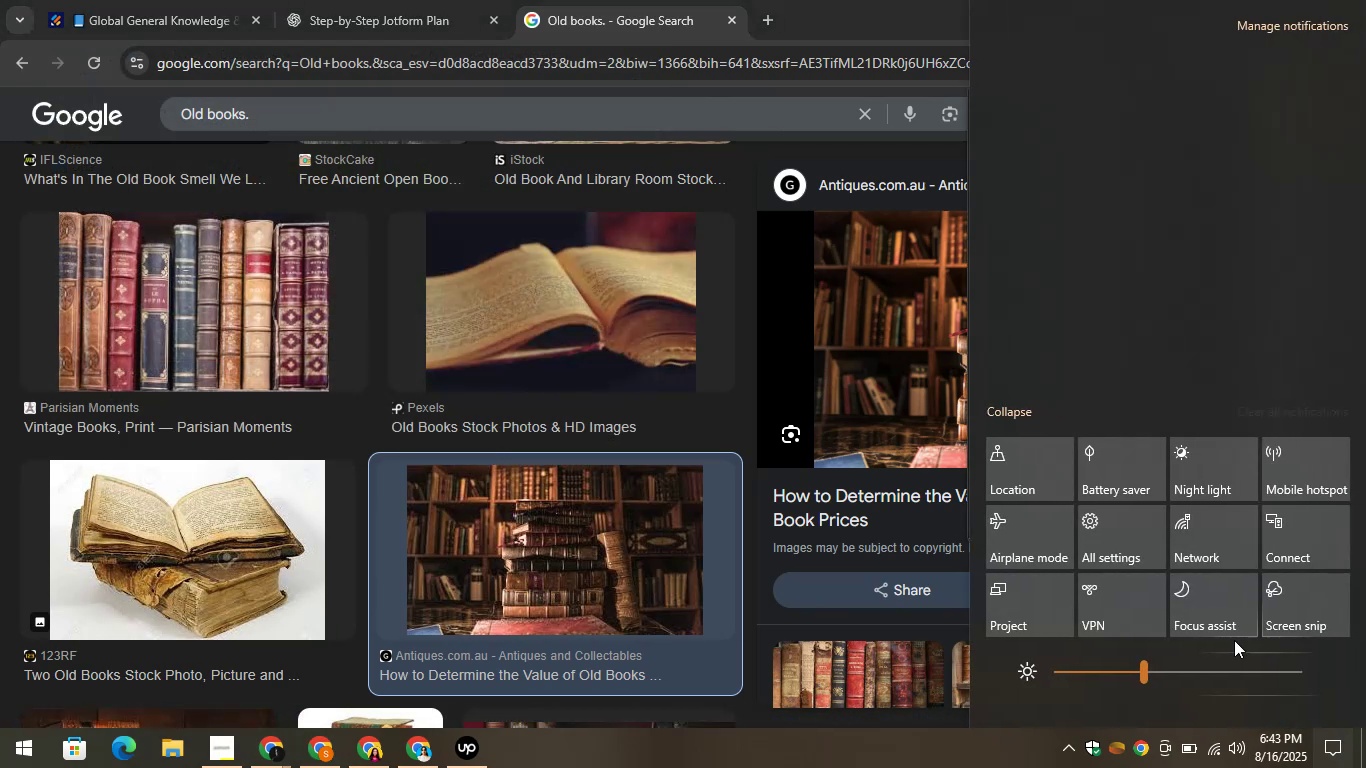 
left_click([1193, 479])
 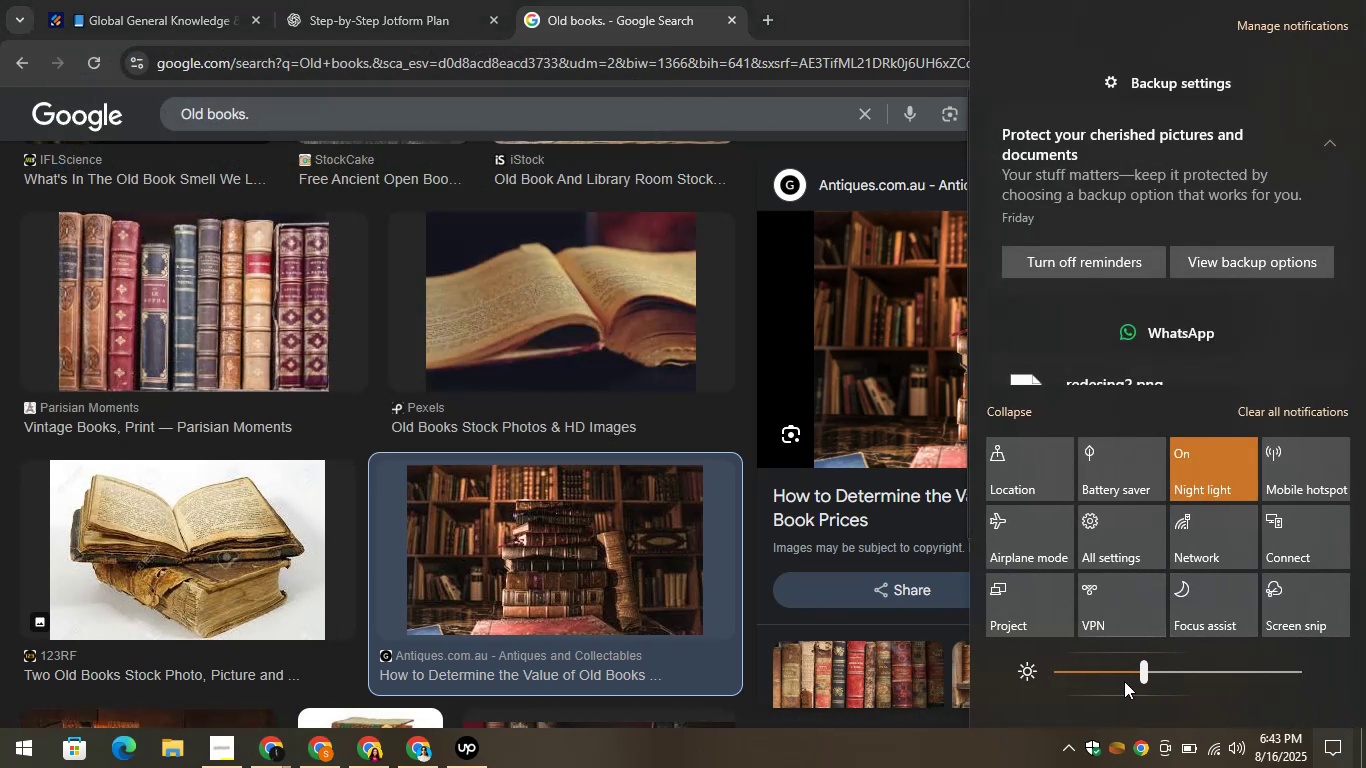 
left_click([1116, 675])
 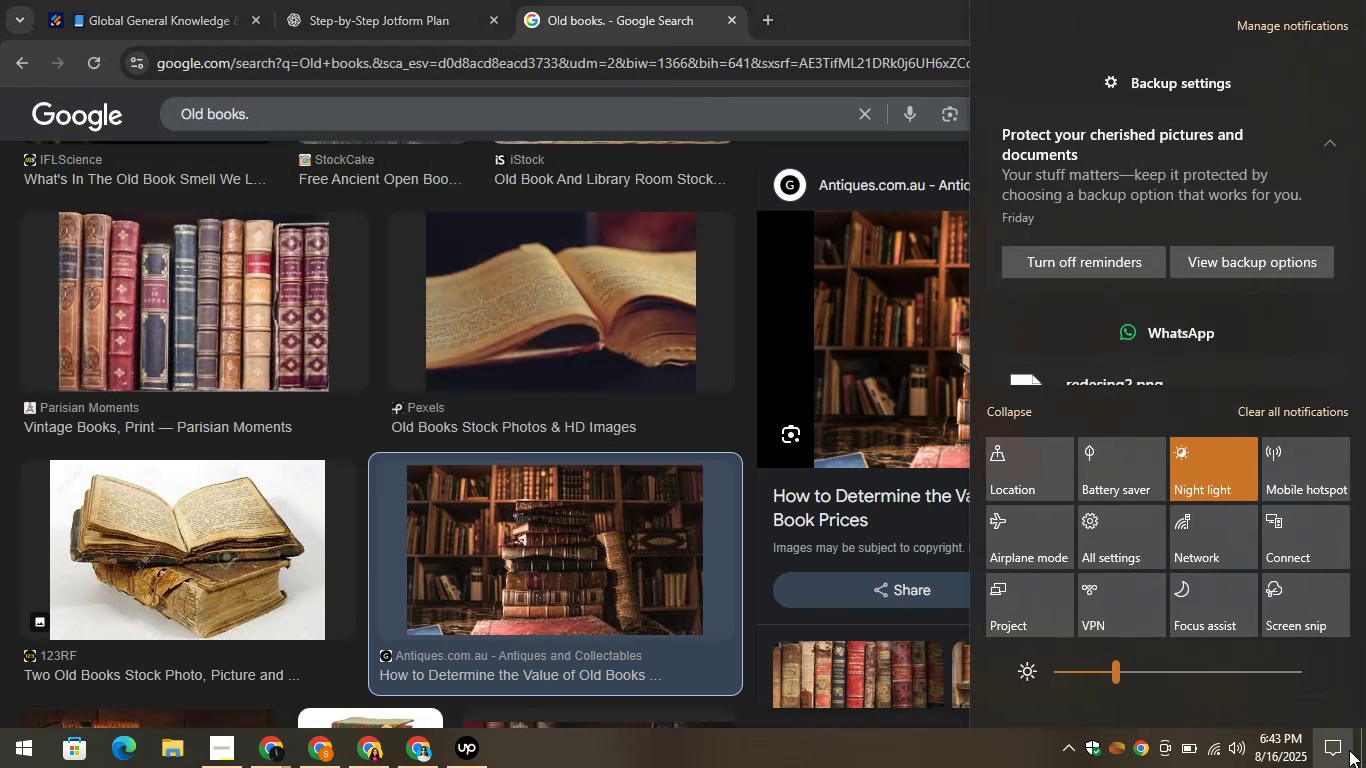 
left_click([1330, 740])
 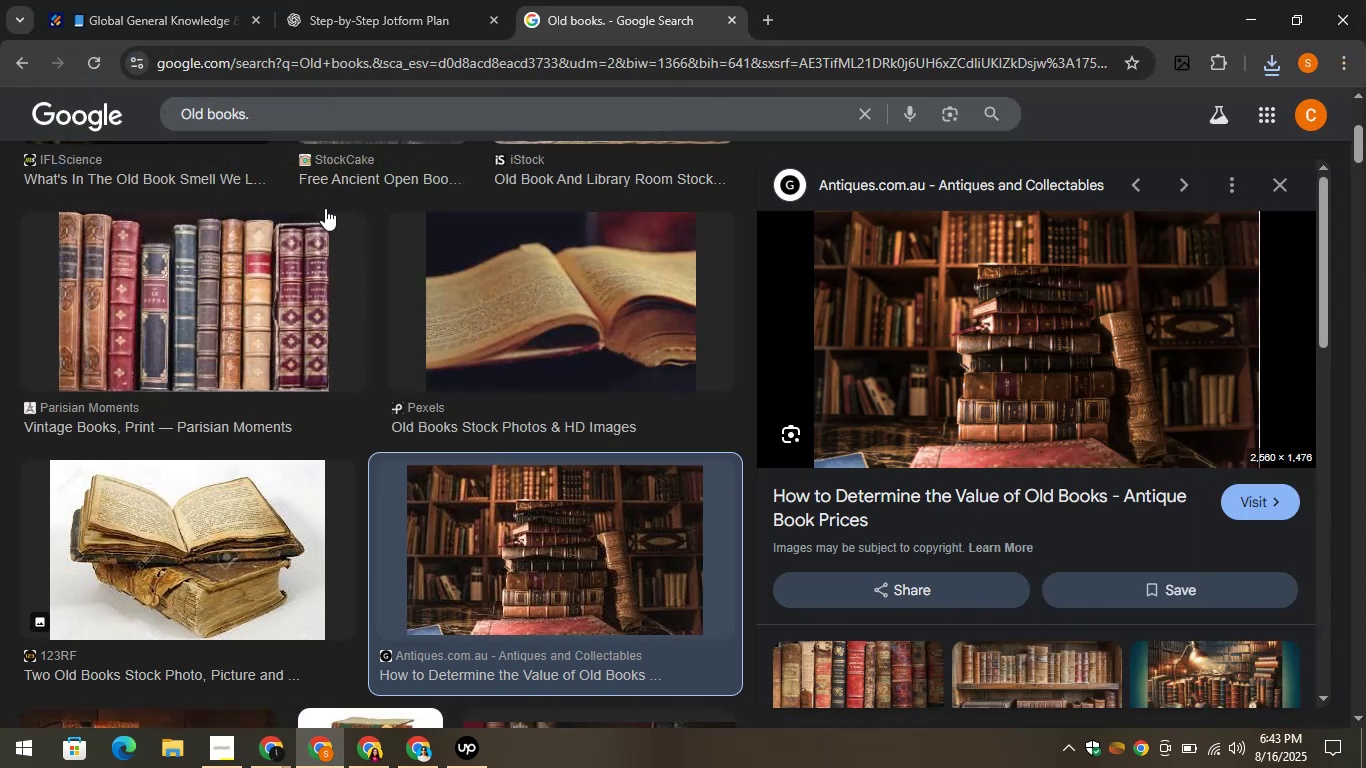 
left_click([151, 0])
 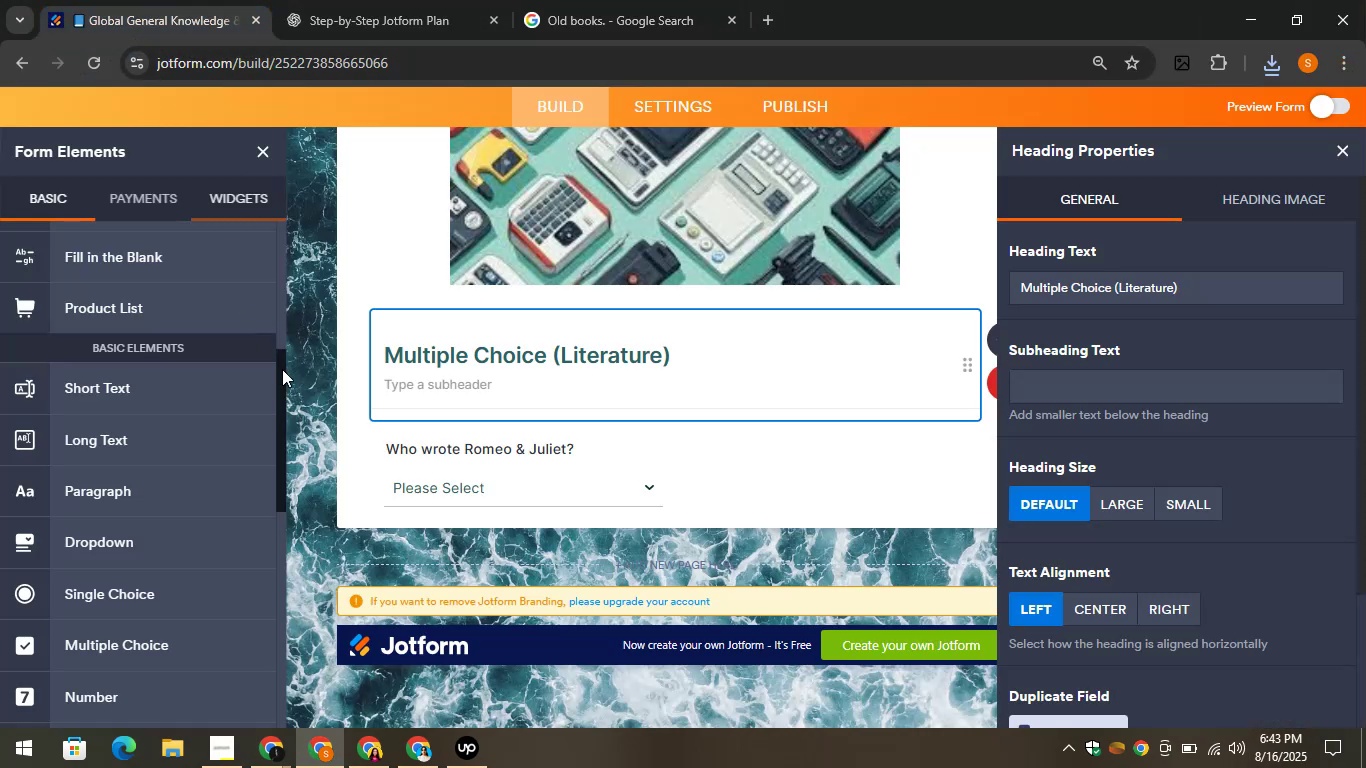 
scroll: coordinate [281, 372], scroll_direction: down, amount: 2.0
 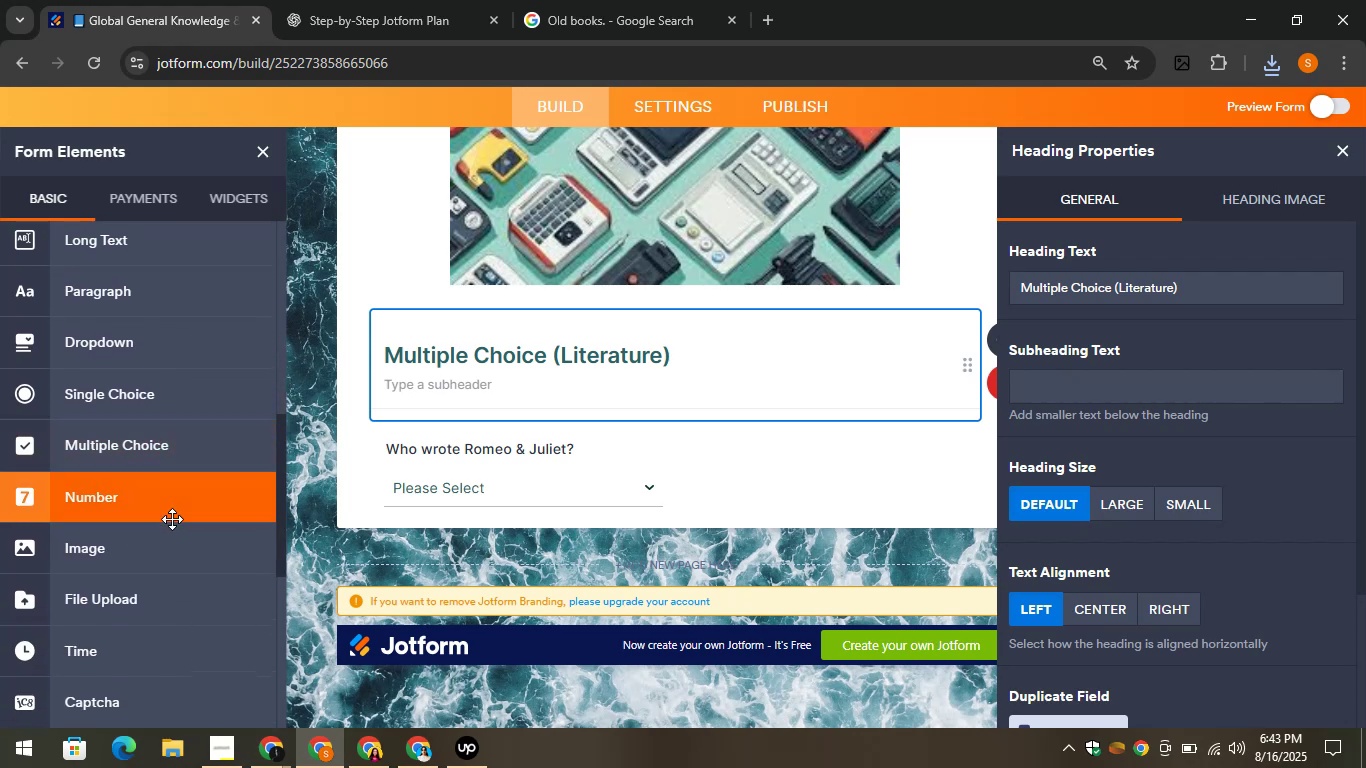 
left_click_drag(start_coordinate=[145, 540], to_coordinate=[523, 594])
 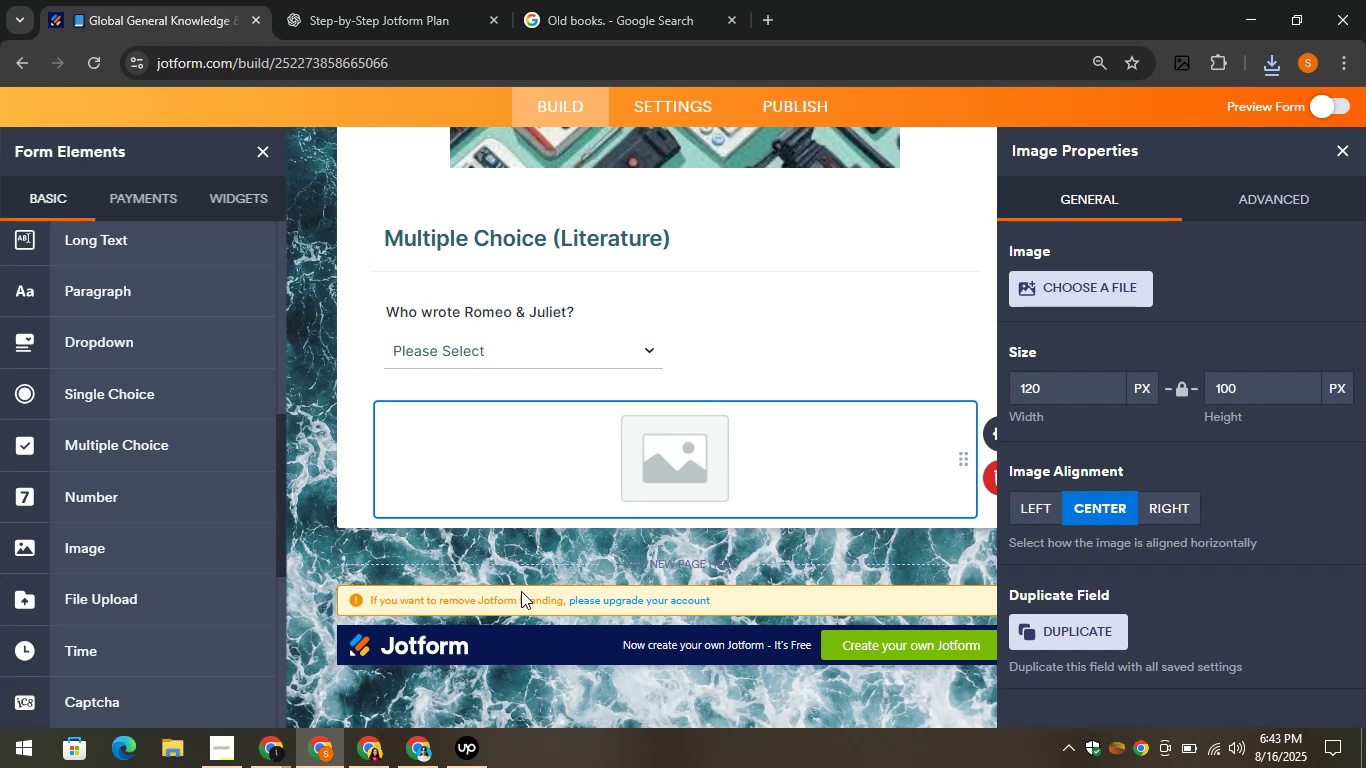 
wait(6.63)
 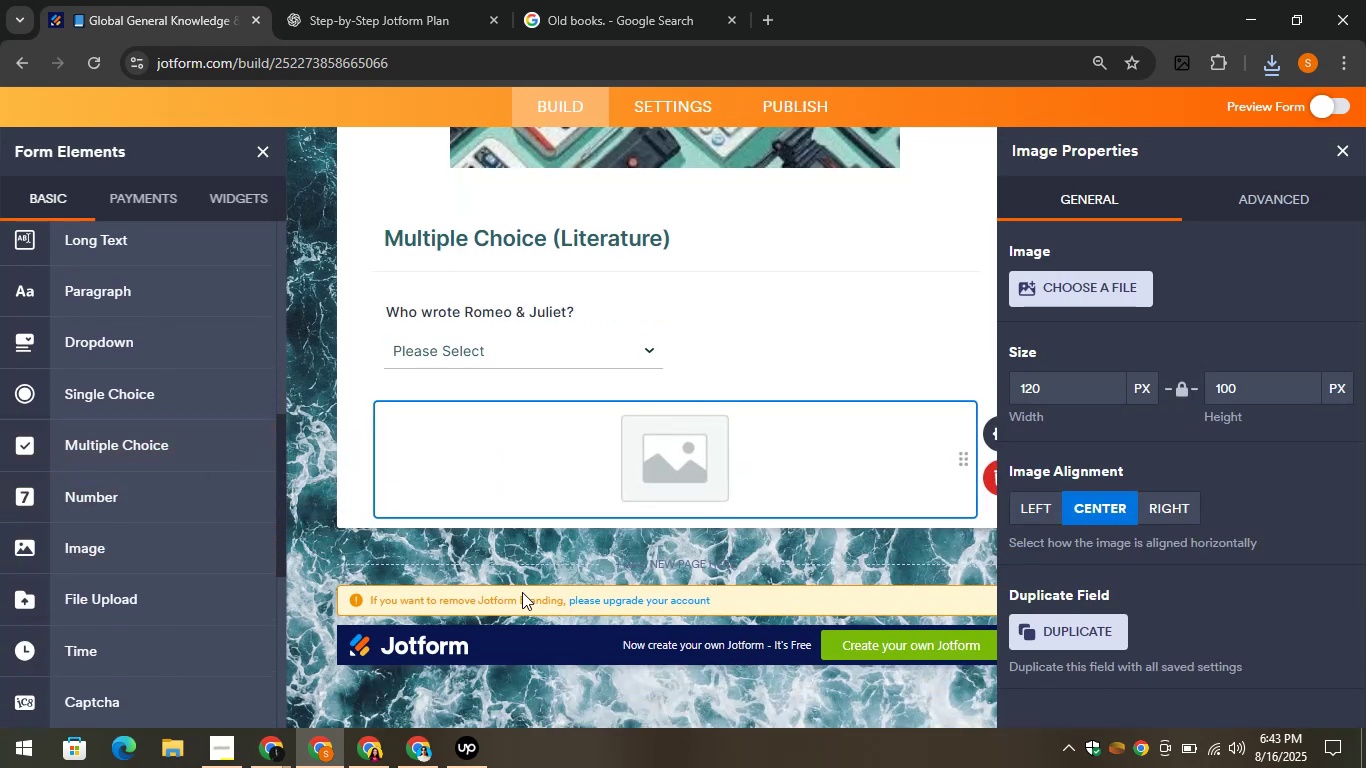 
left_click([1086, 282])
 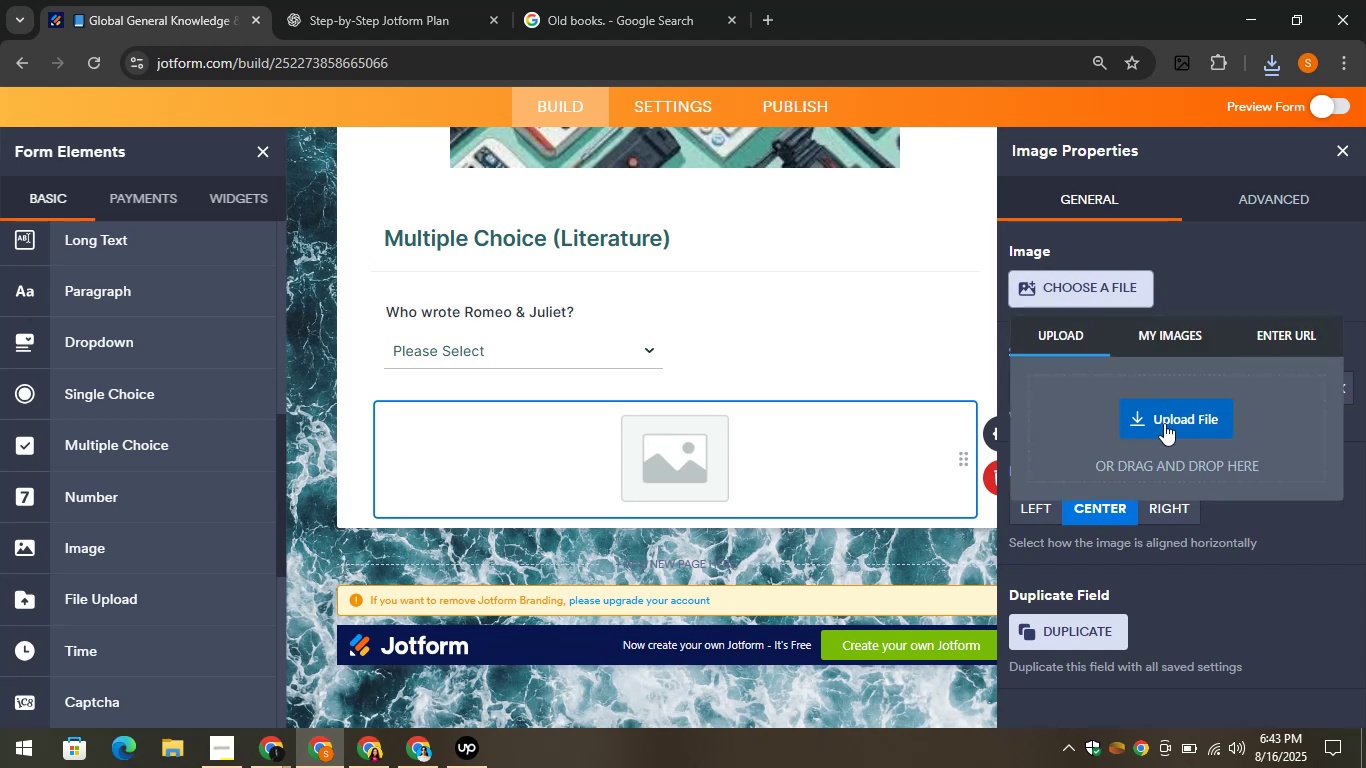 
left_click([1164, 423])
 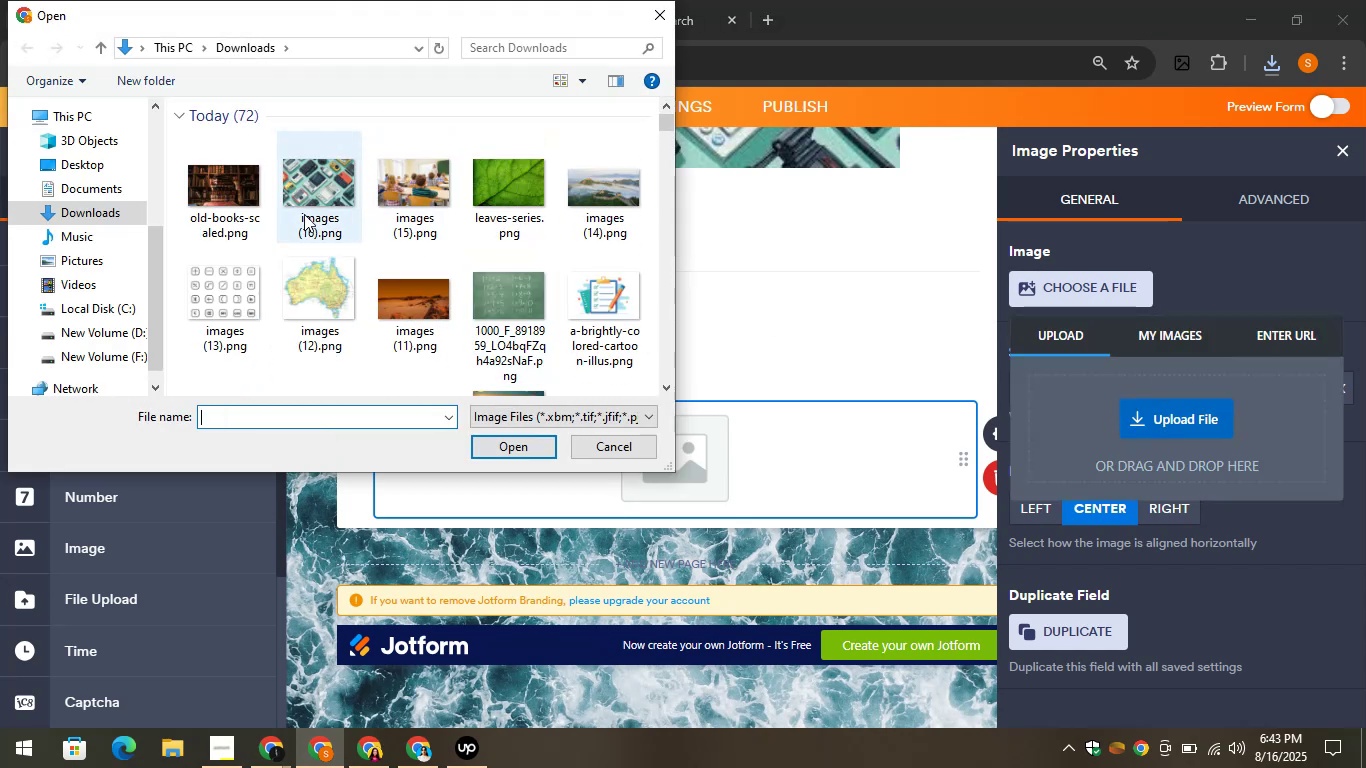 
left_click([241, 191])
 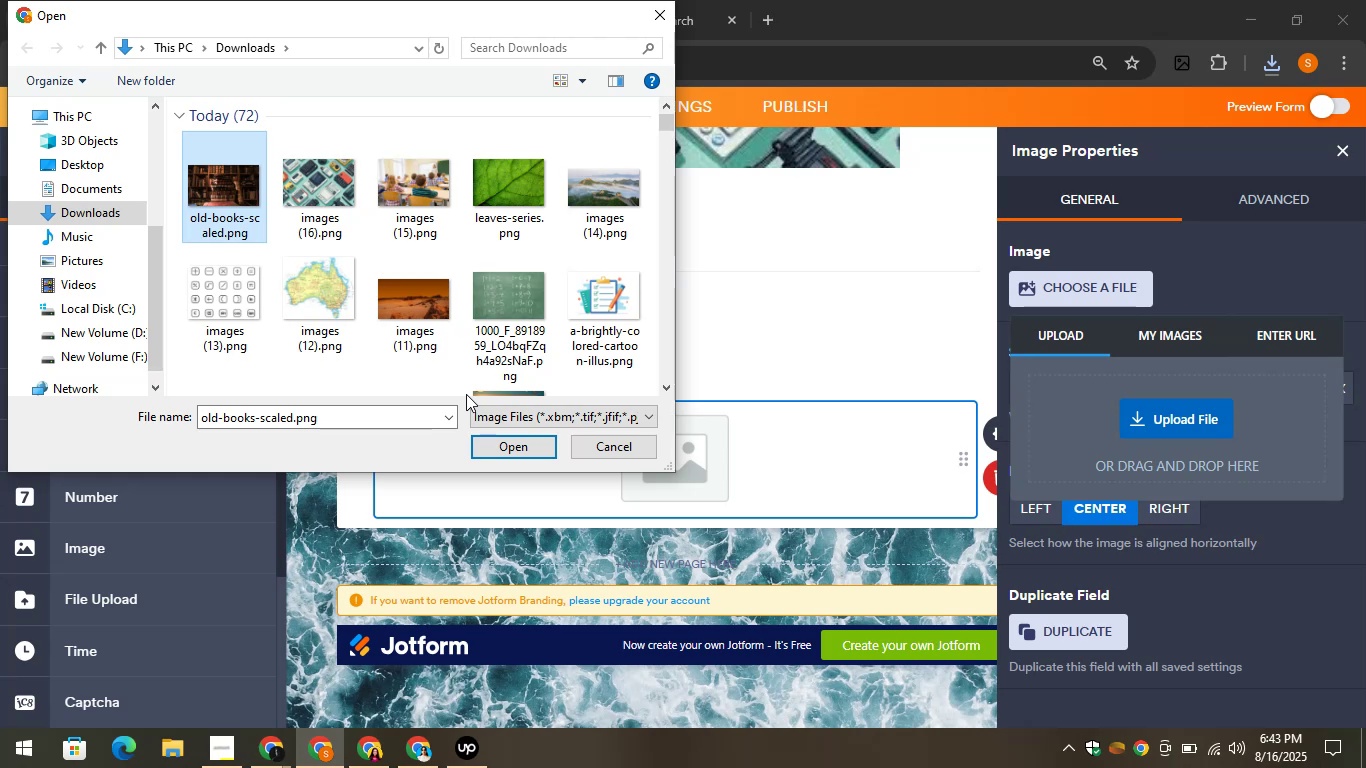 
wait(12.93)
 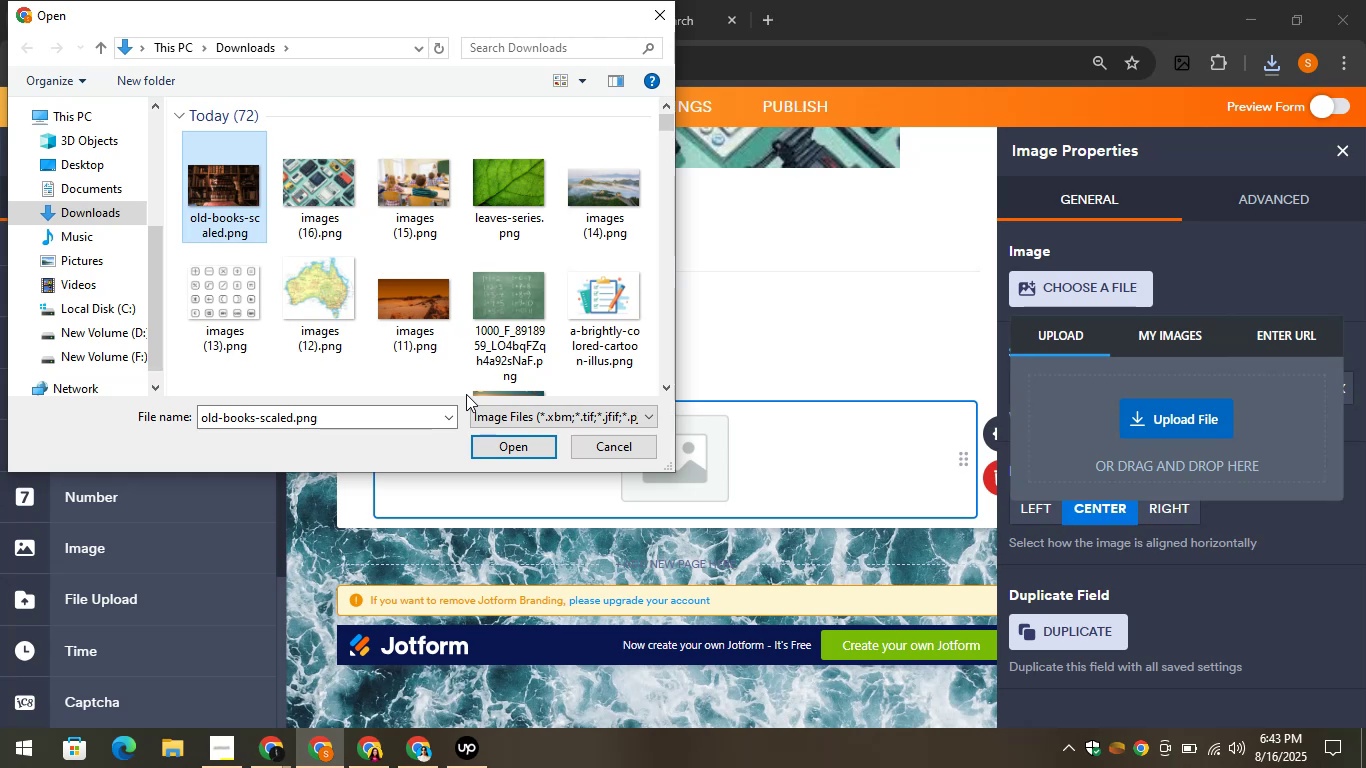 
left_click([502, 450])
 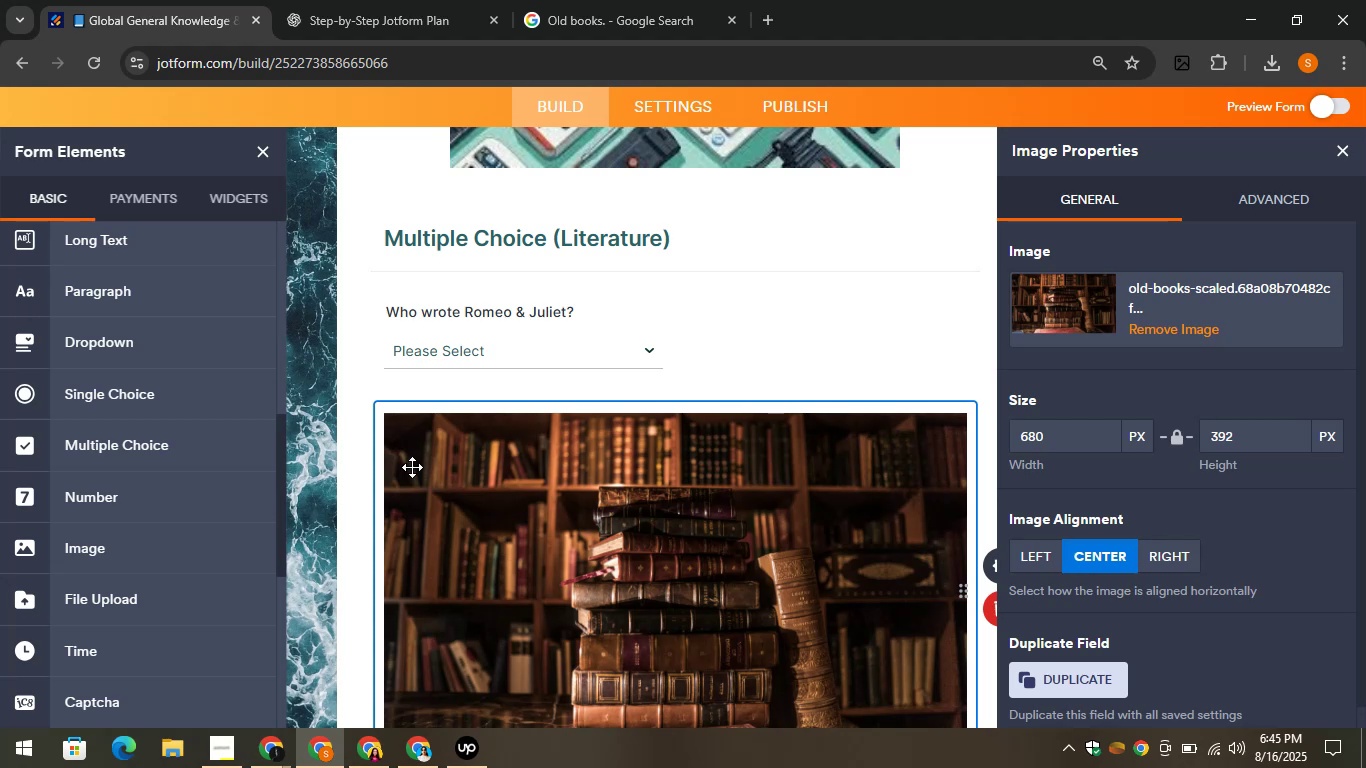 
wait(98.75)
 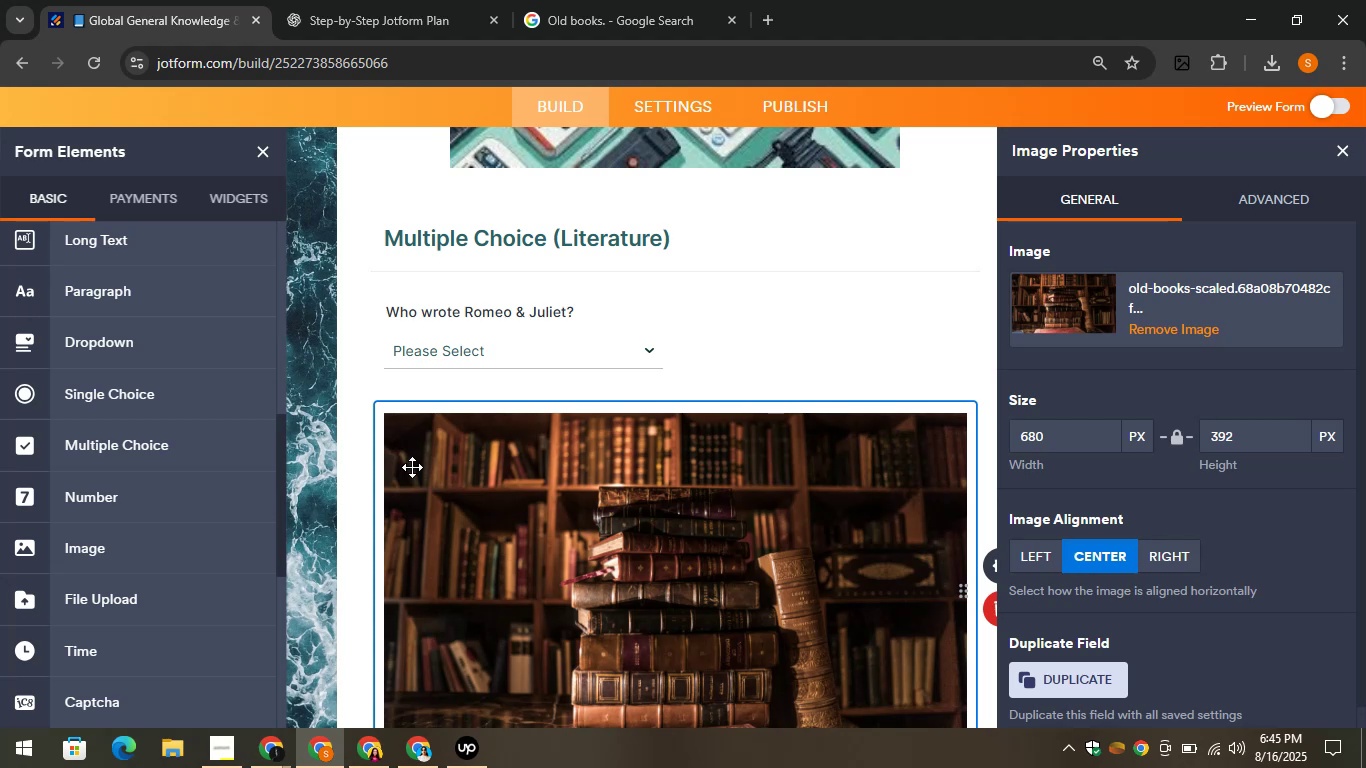 
left_click([384, 0])
 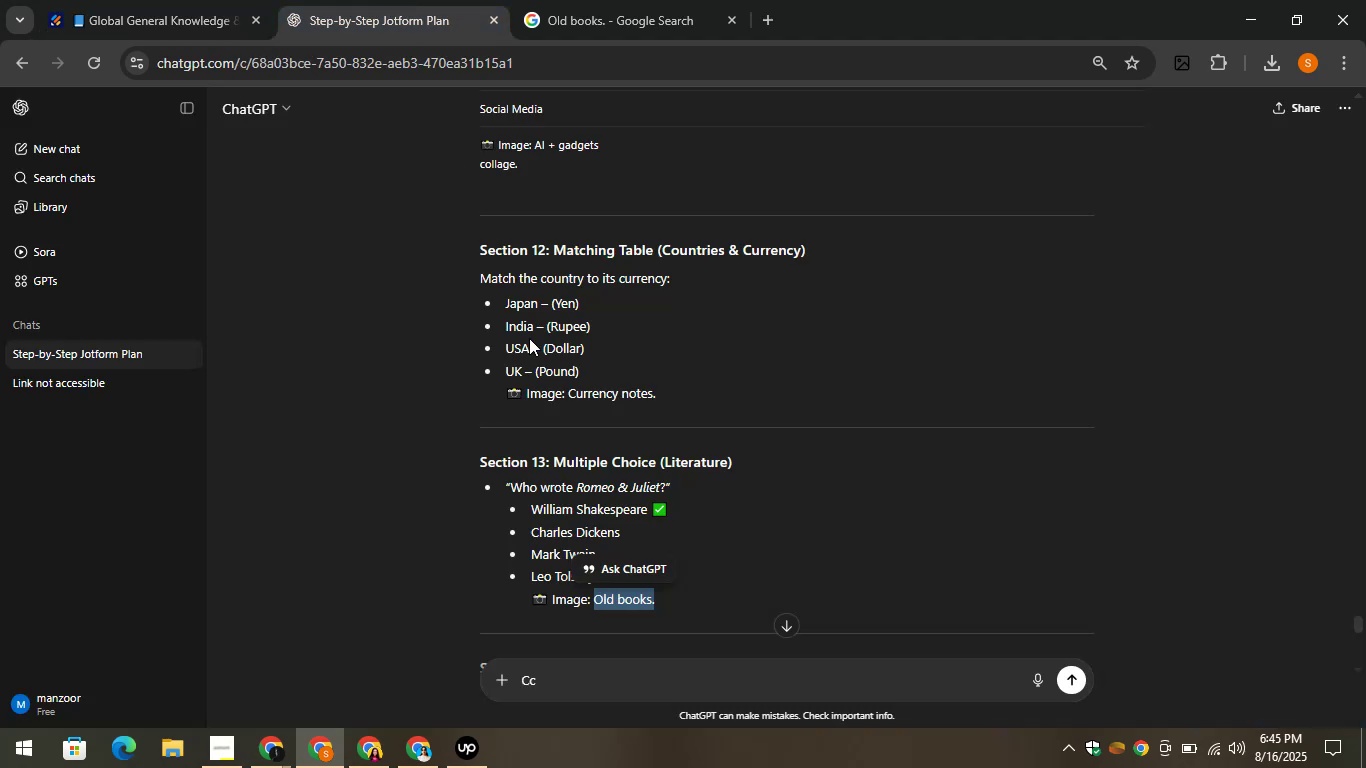 
scroll: coordinate [558, 409], scroll_direction: down, amount: 2.0
 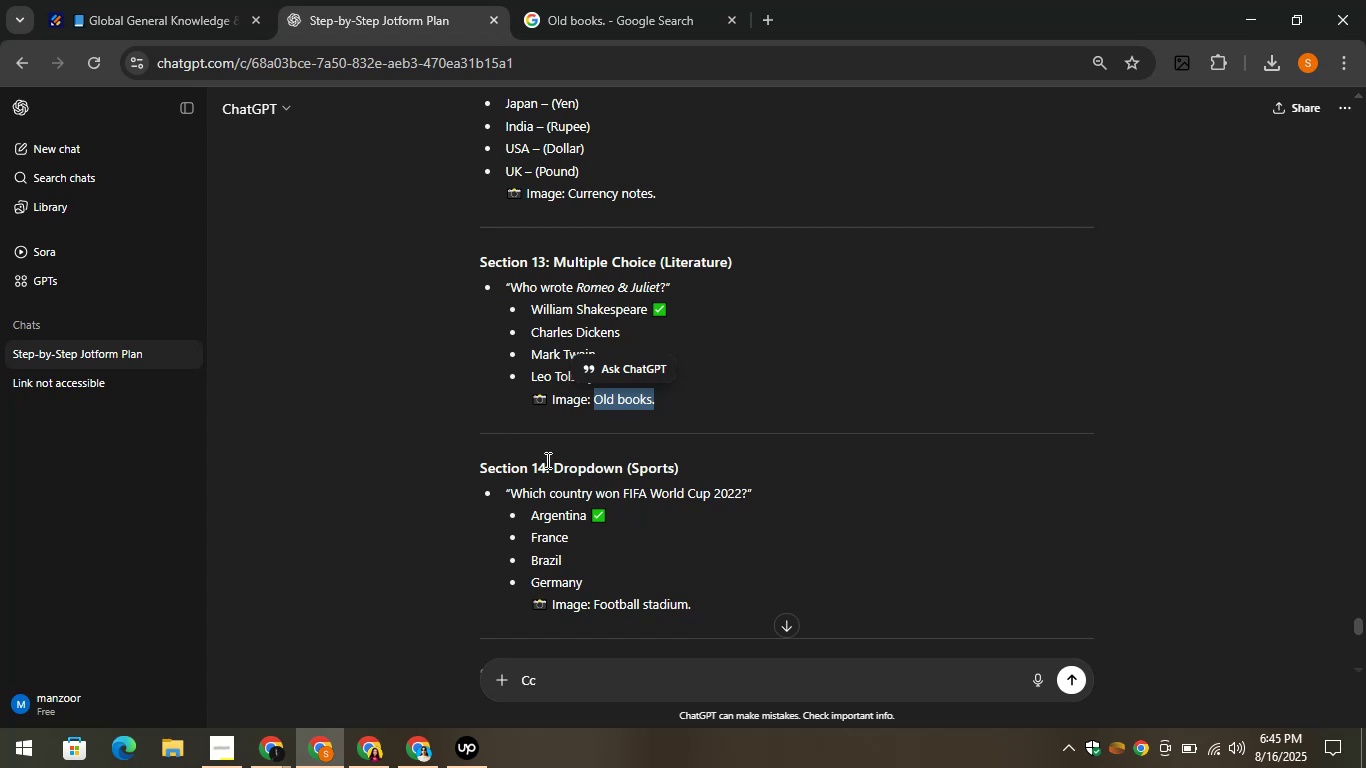 
left_click_drag(start_coordinate=[554, 460], to_coordinate=[690, 471])
 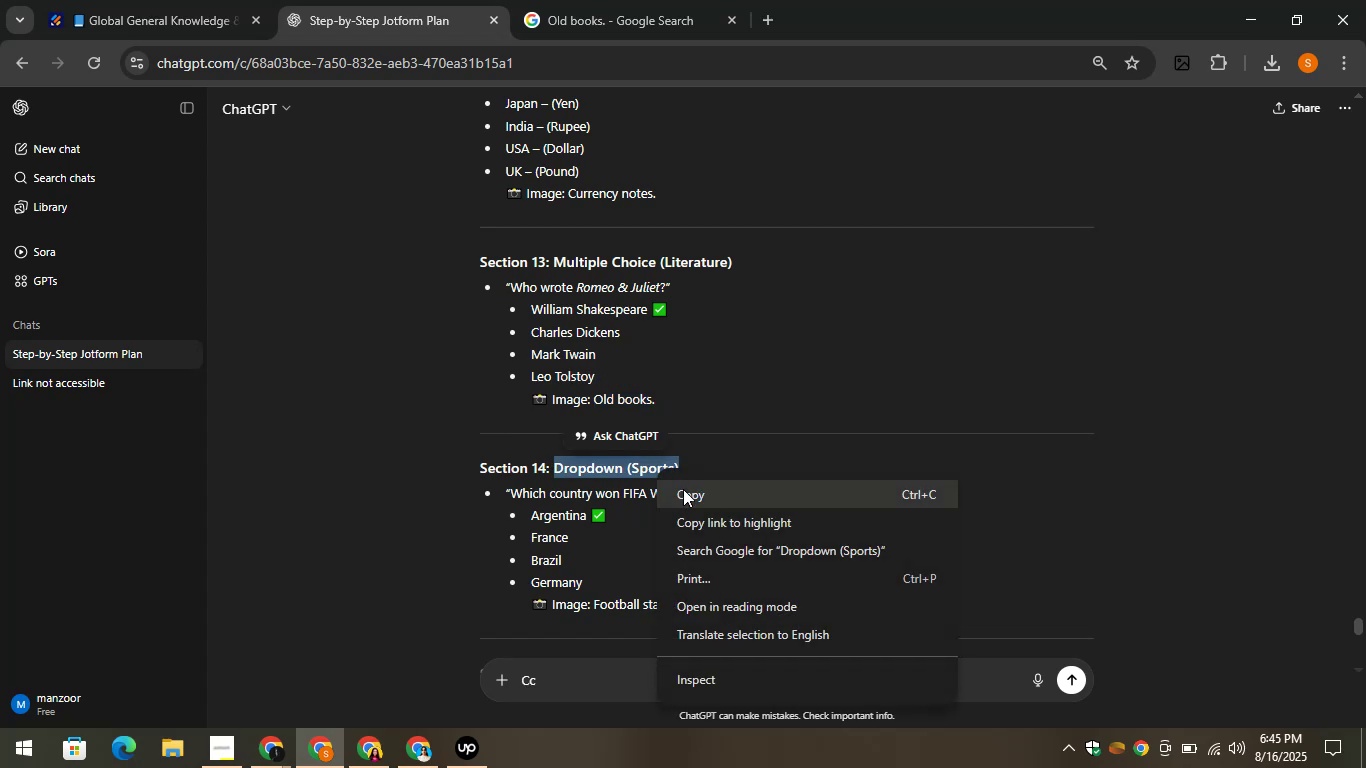 
left_click([683, 489])
 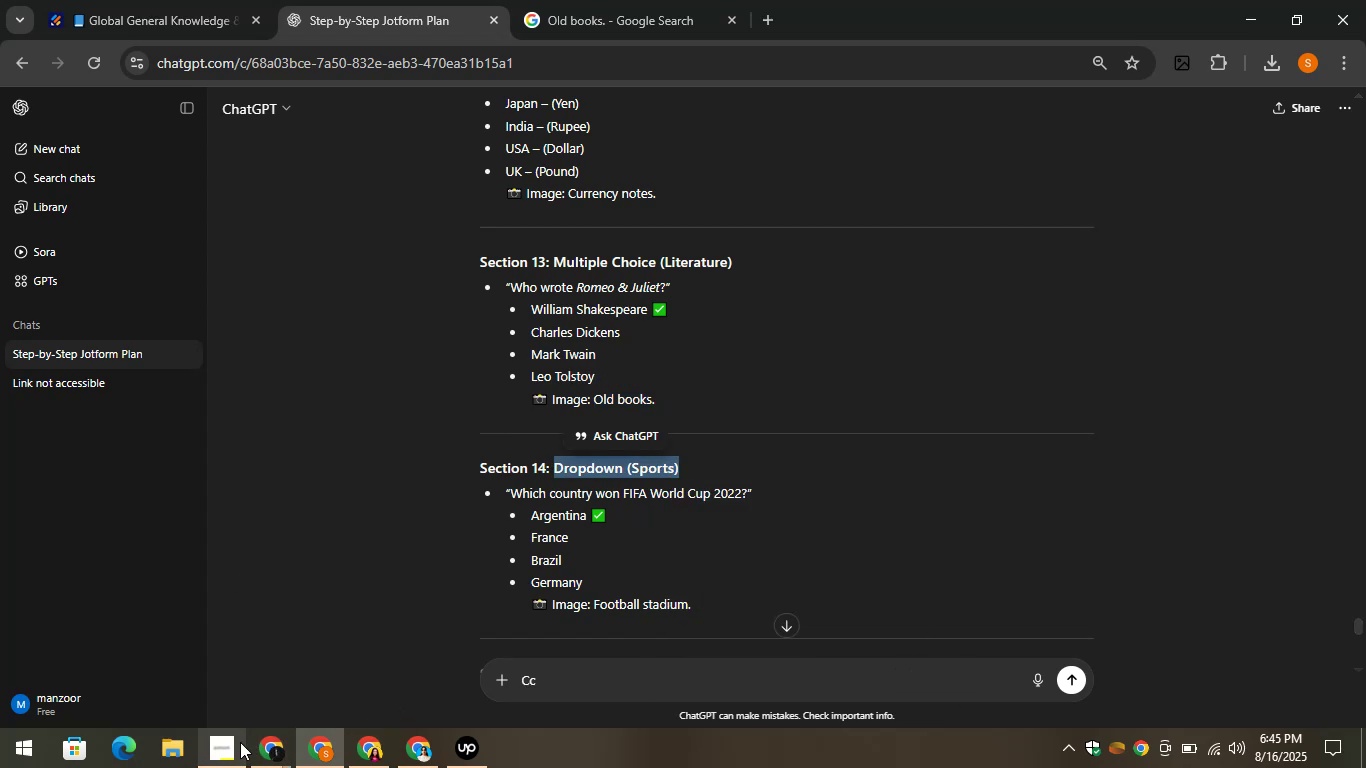 
left_click([162, 0])
 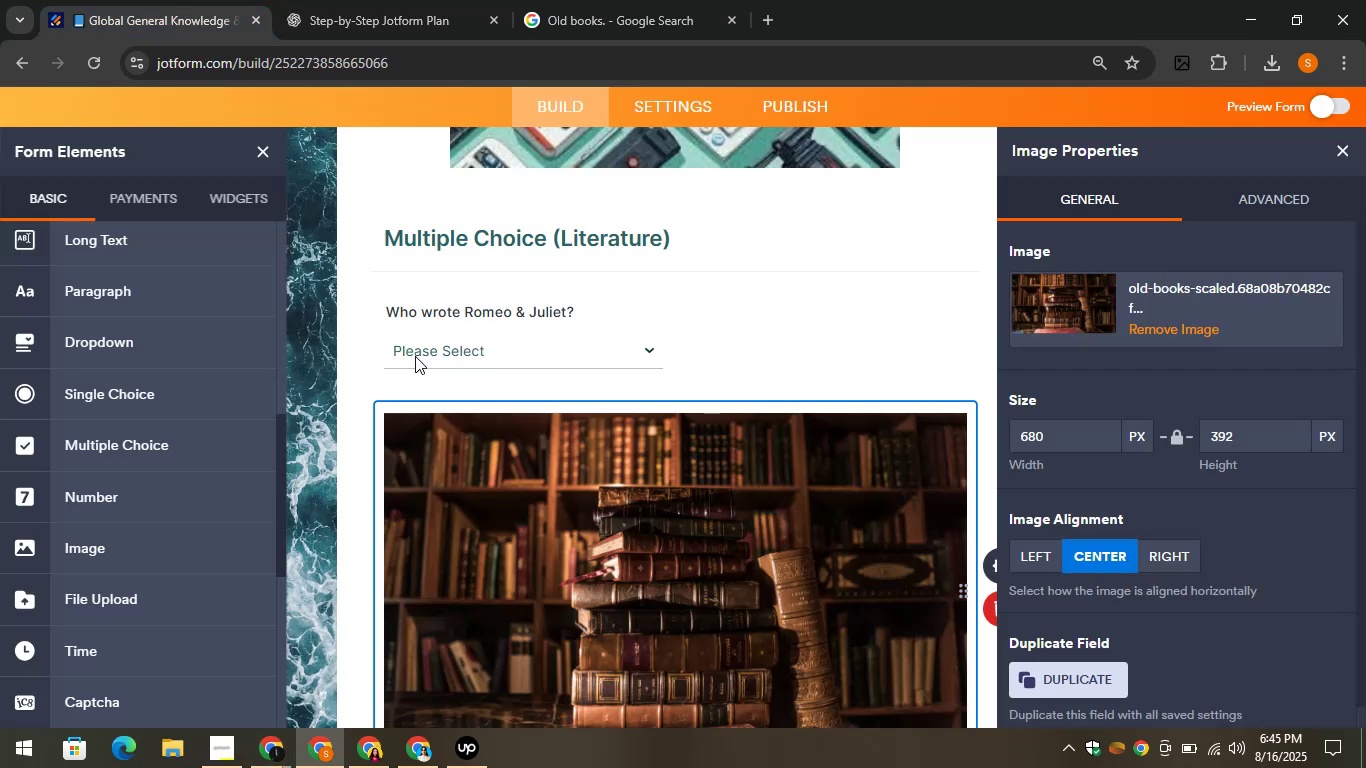 
scroll: coordinate [409, 368], scroll_direction: down, amount: 5.0
 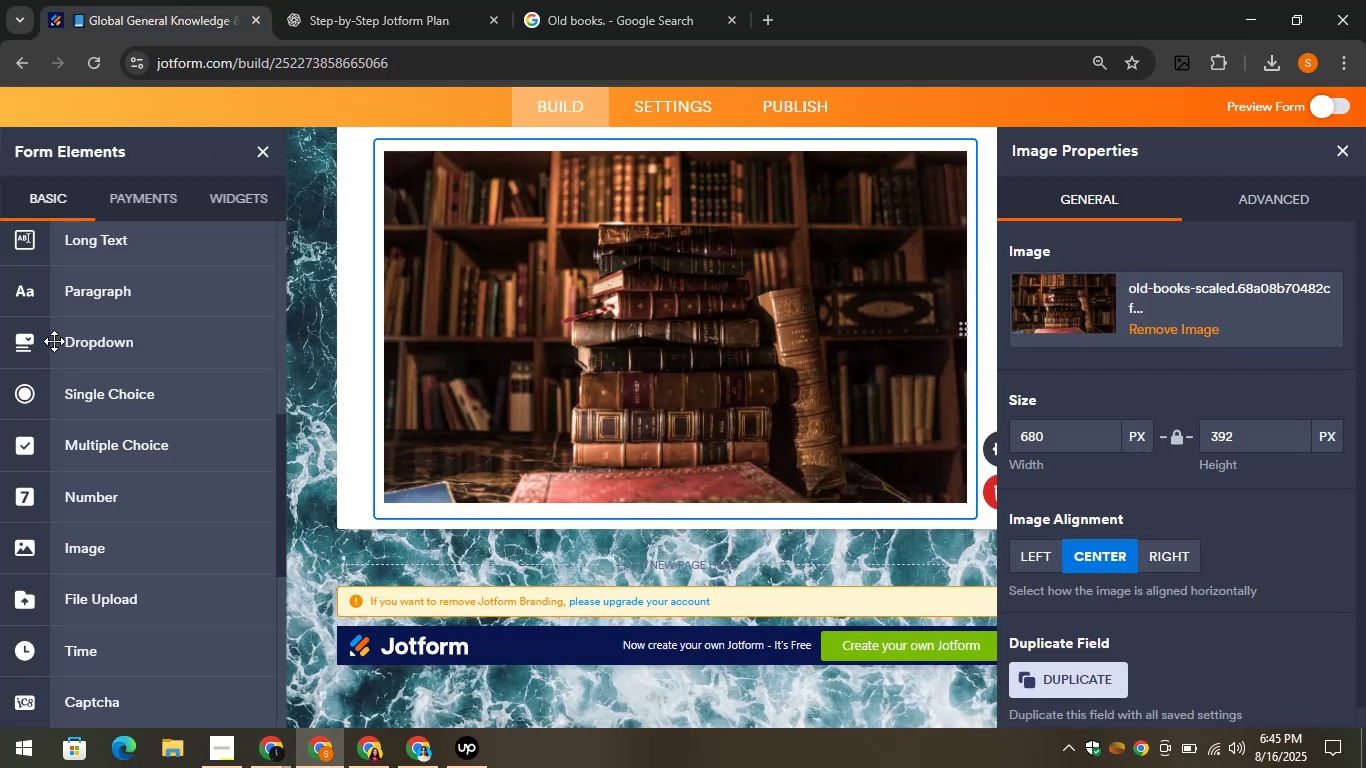 
scroll: coordinate [0, 348], scroll_direction: up, amount: 6.0
 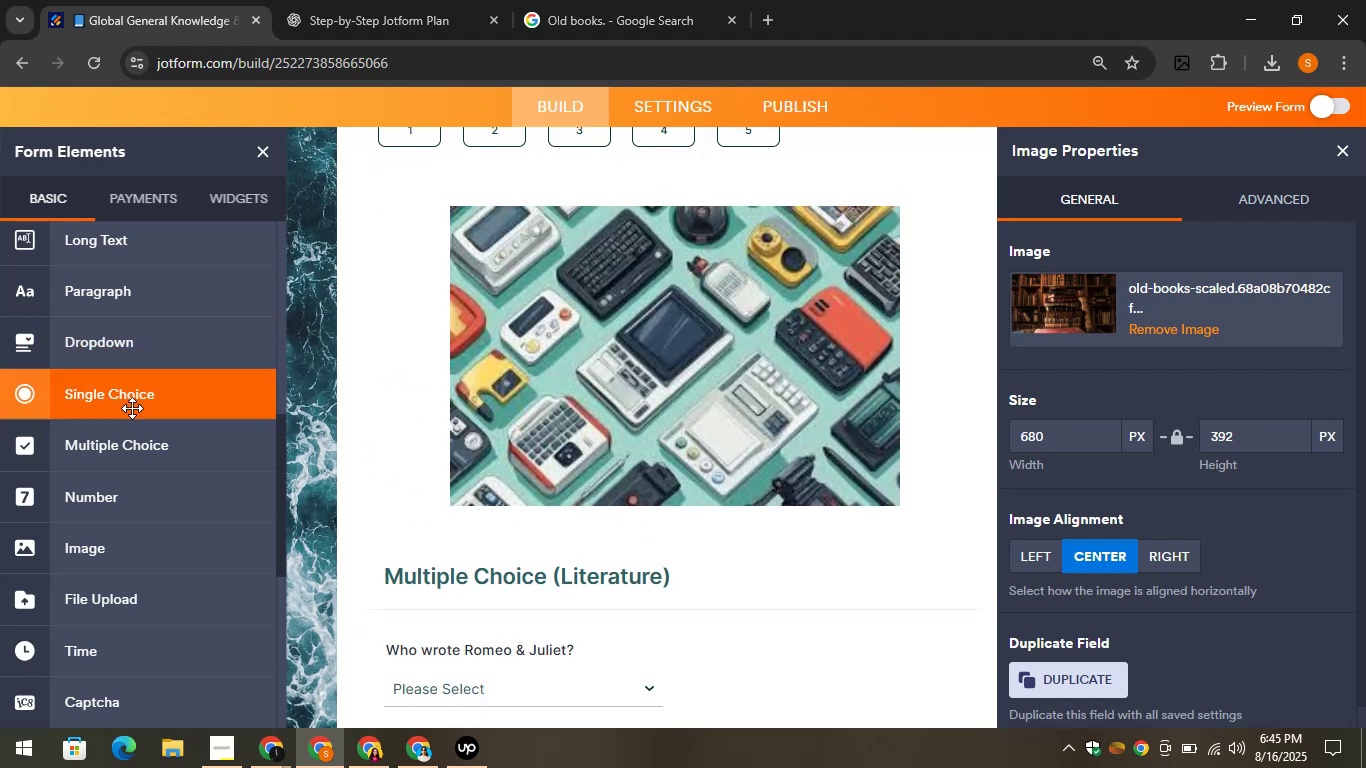 
scroll: coordinate [233, 387], scroll_direction: down, amount: 2.0
 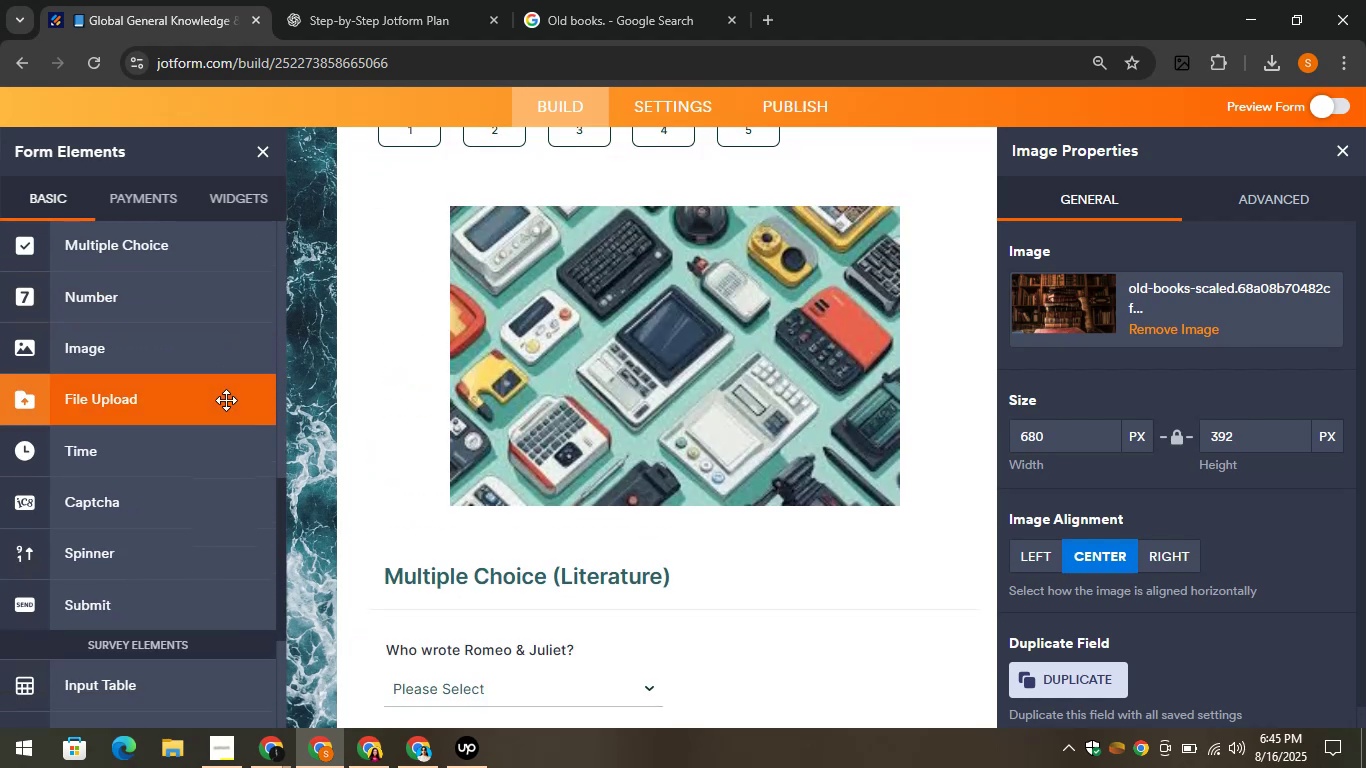 
scroll: coordinate [142, 301], scroll_direction: up, amount: 11.0
 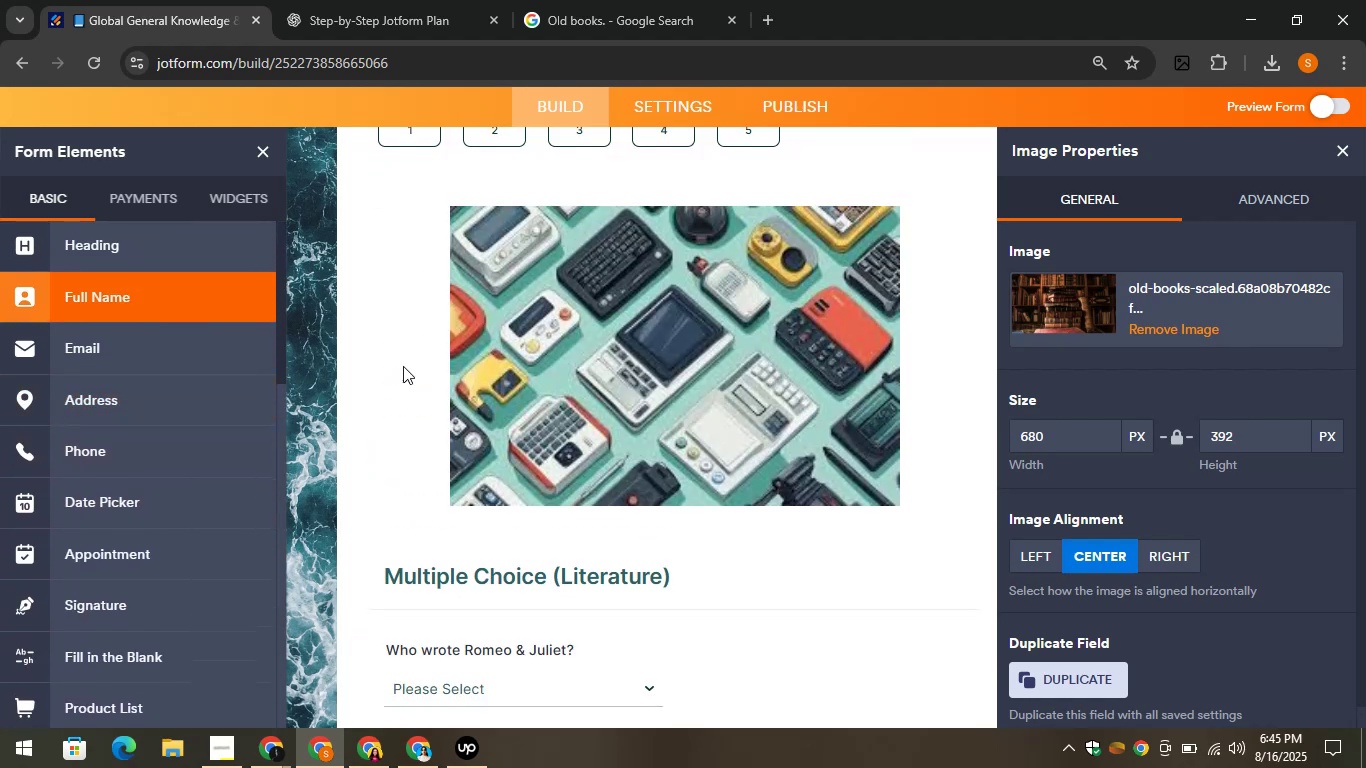 
scroll: coordinate [389, 371], scroll_direction: down, amount: 7.0
 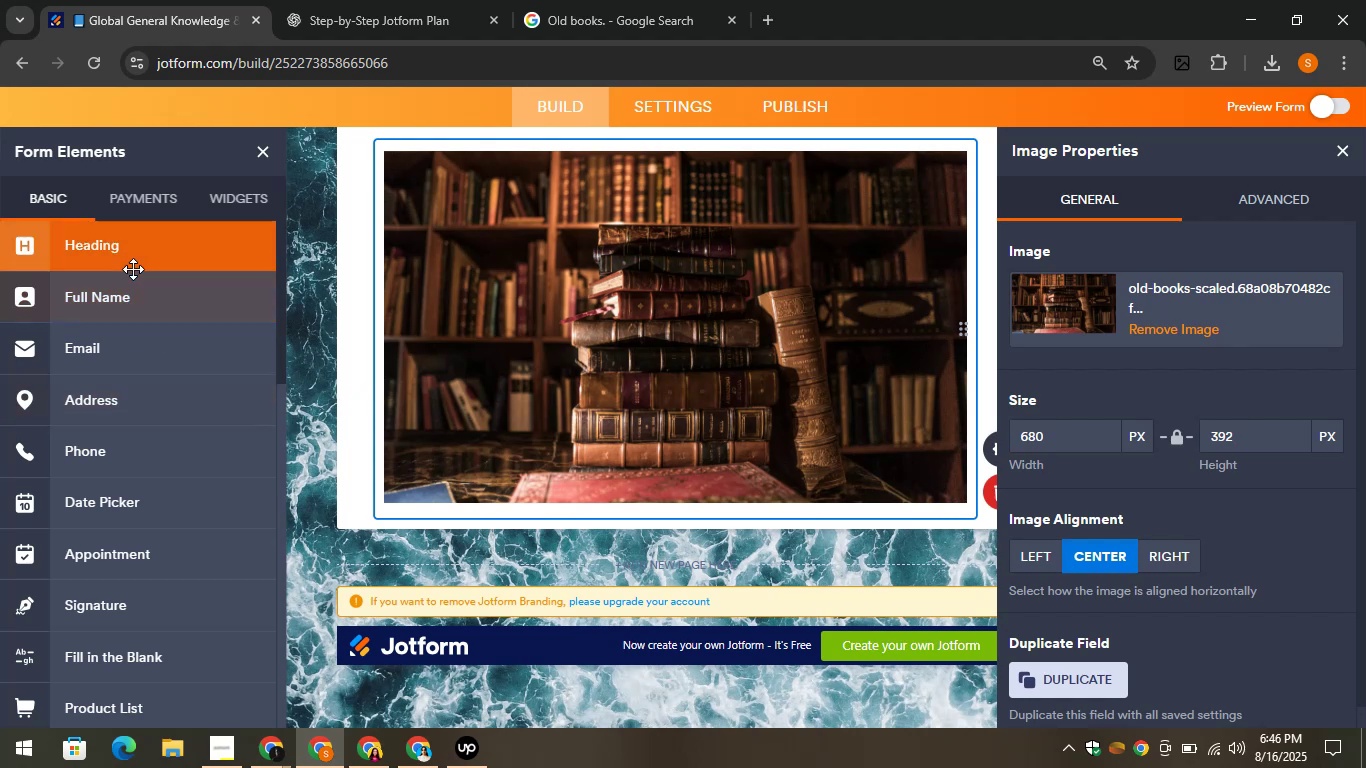 
wait(6.74)
 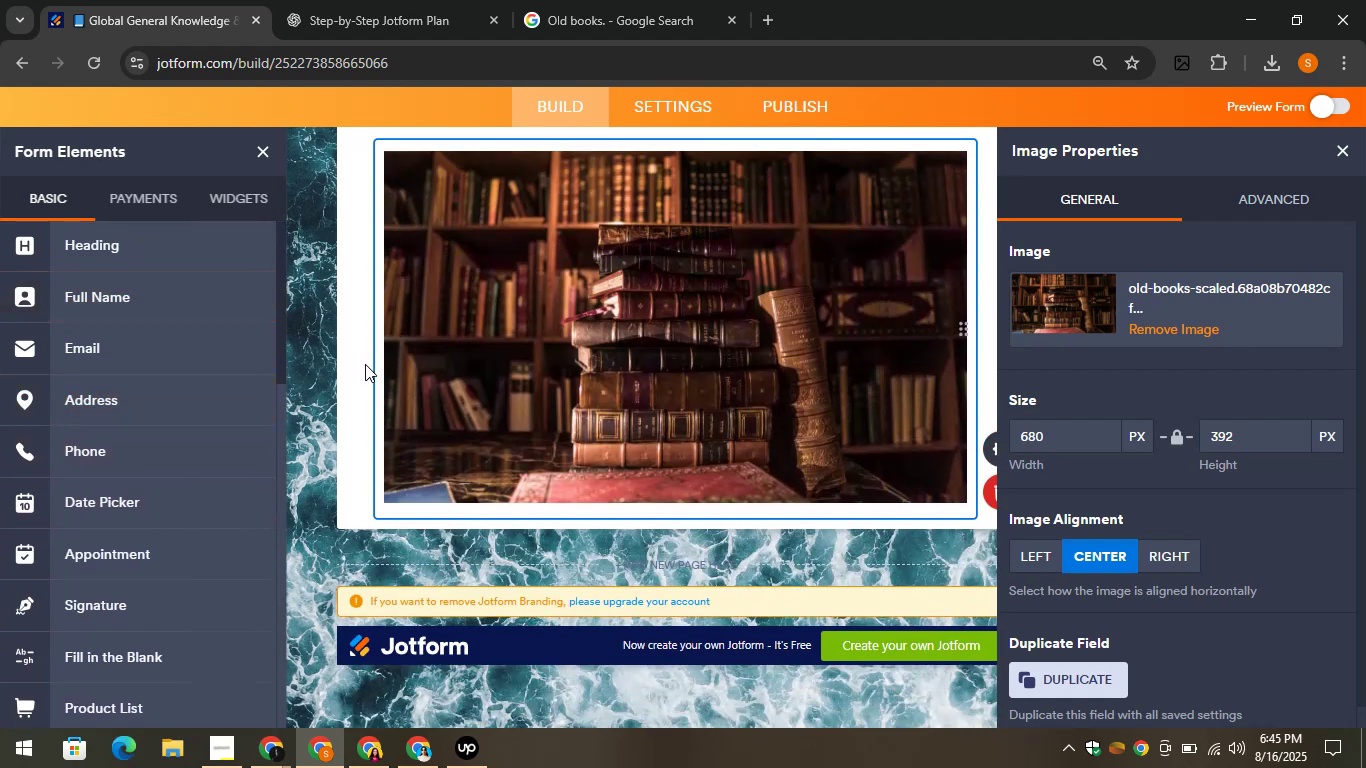 
left_click([133, 269])
 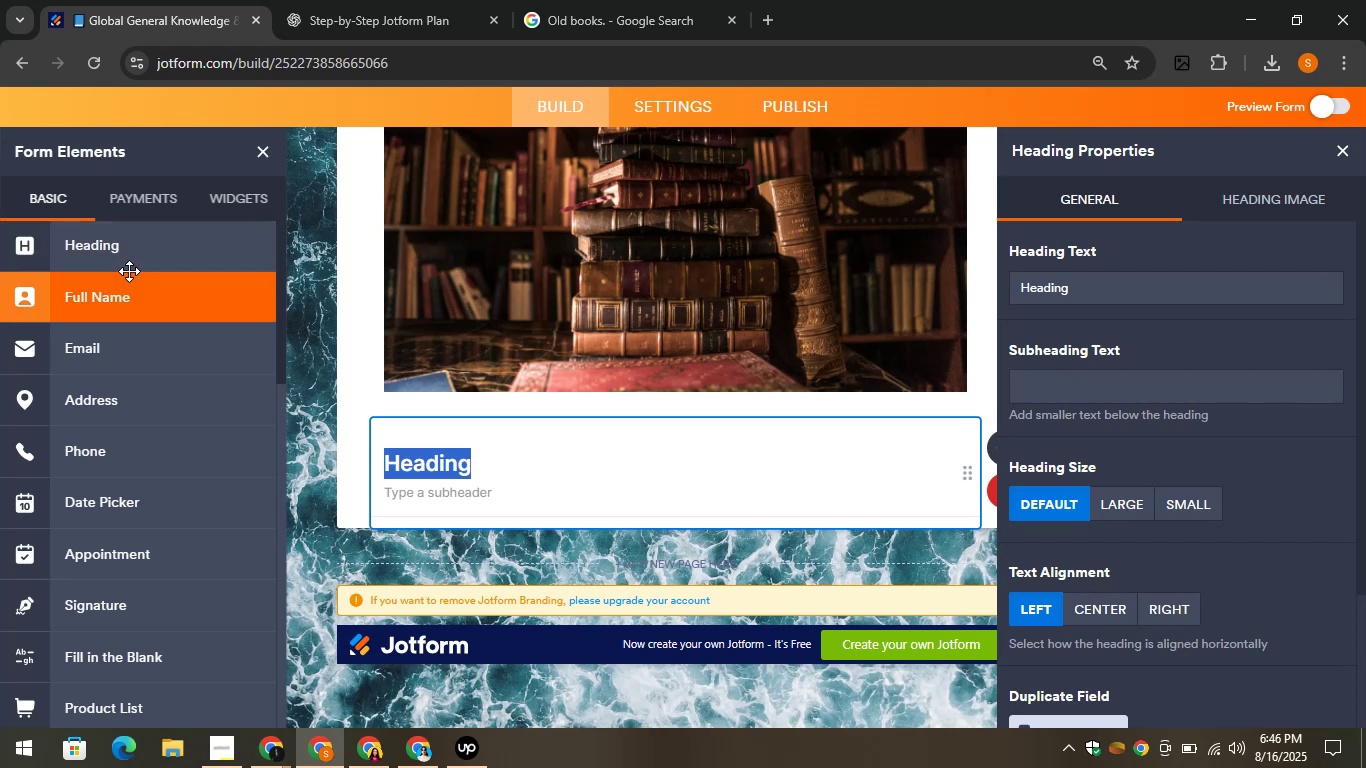 
wait(15.34)
 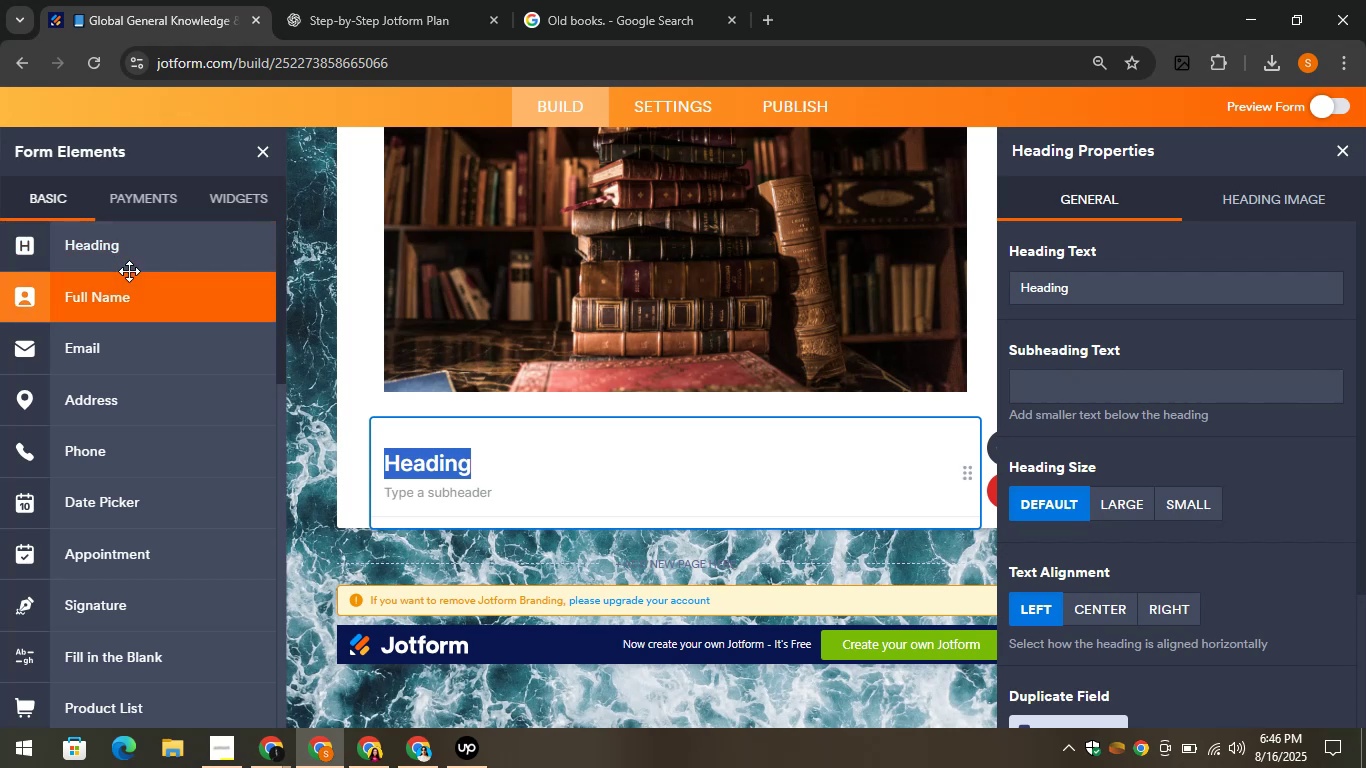 
mouse_move([419, 463])
 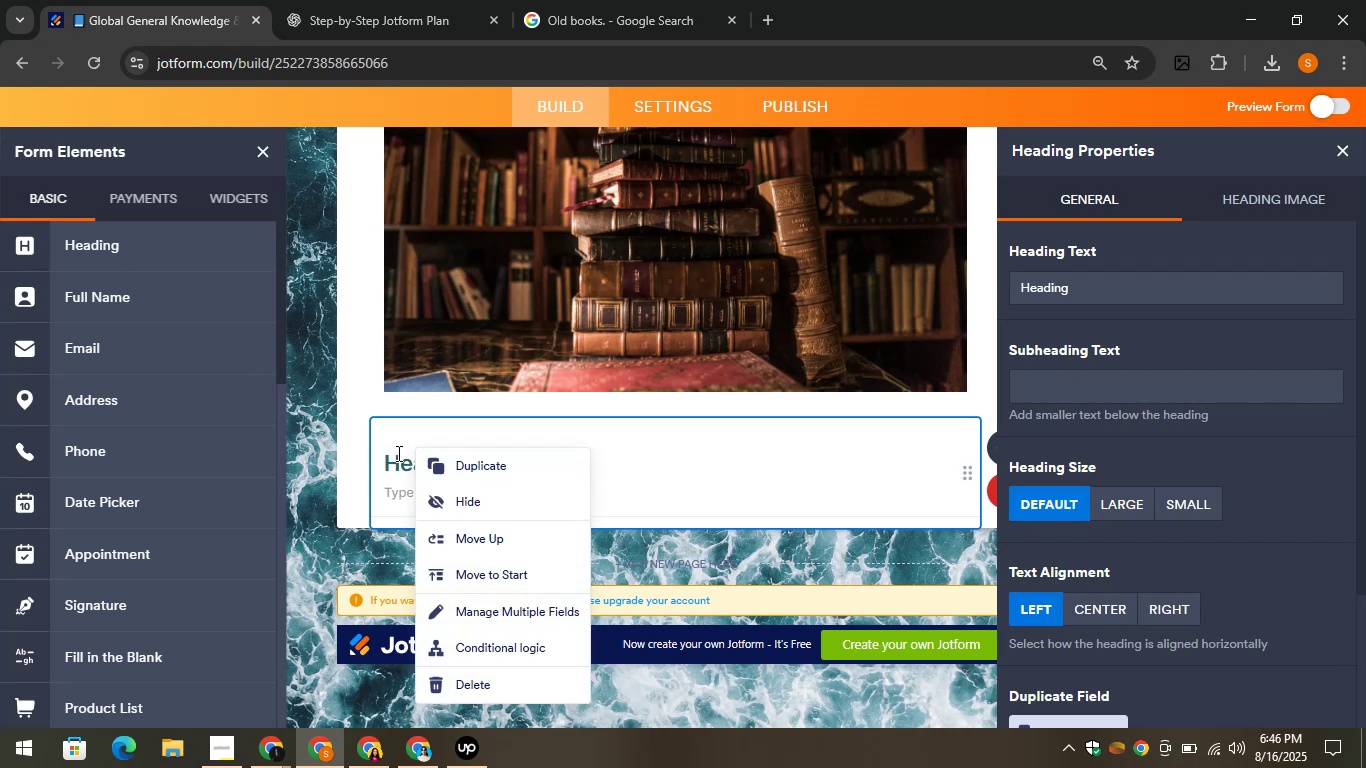 
double_click([397, 452])
 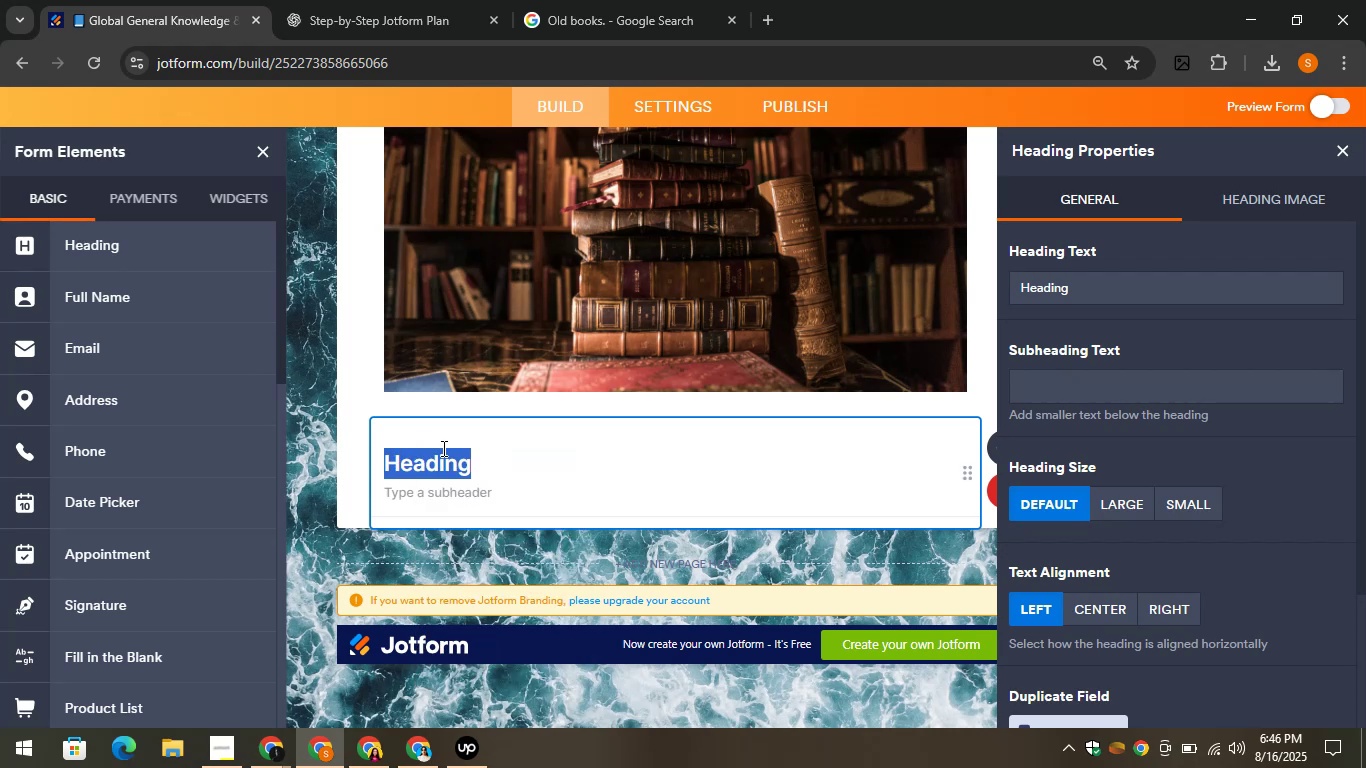 
key(Control+V)
 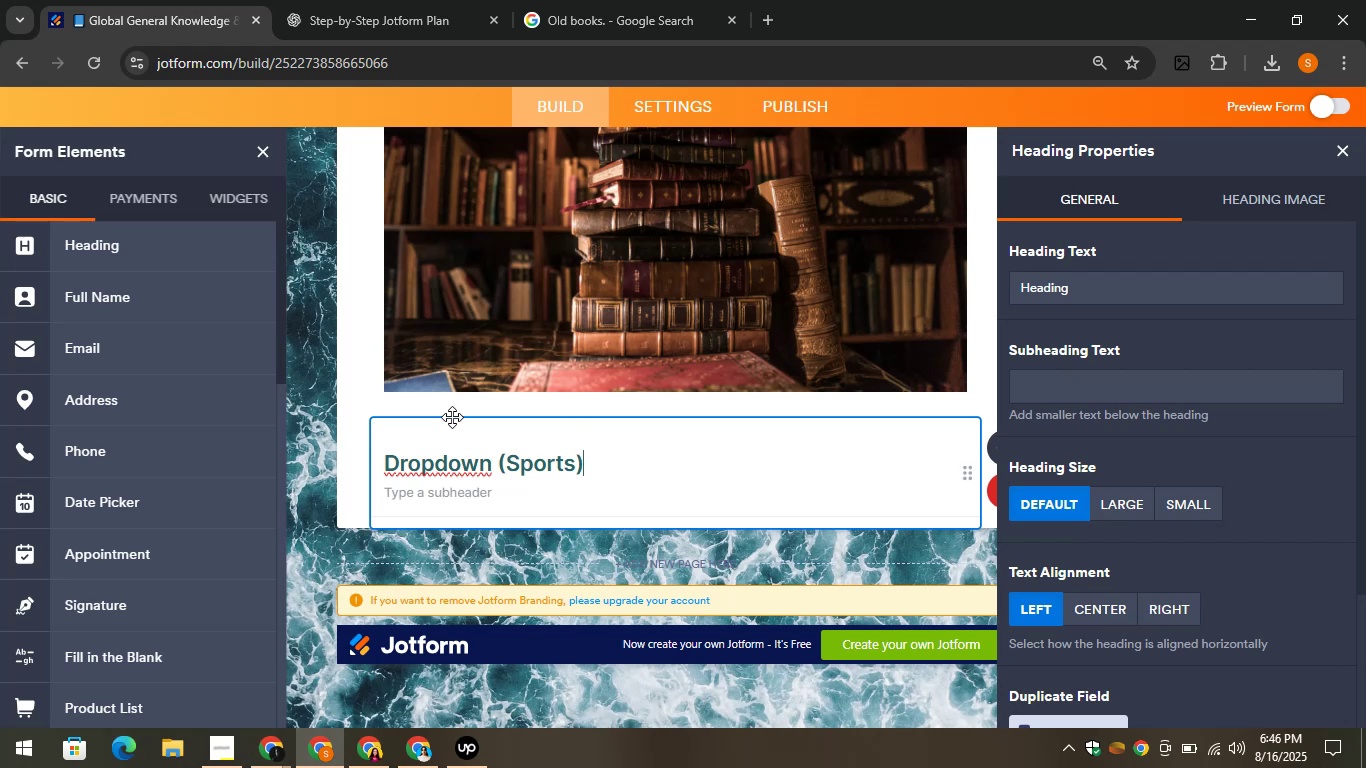 
wait(30.6)
 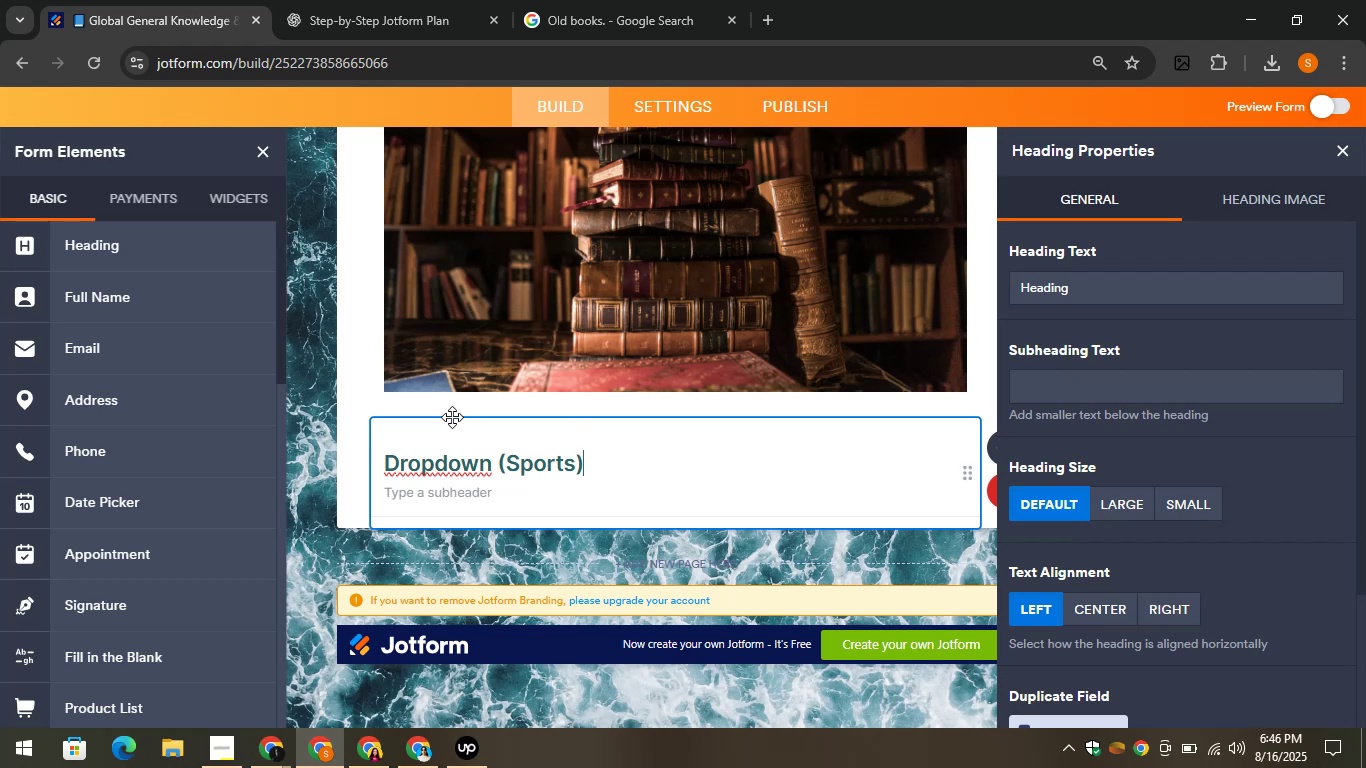 
scroll: coordinate [807, 398], scroll_direction: down, amount: 2.0
 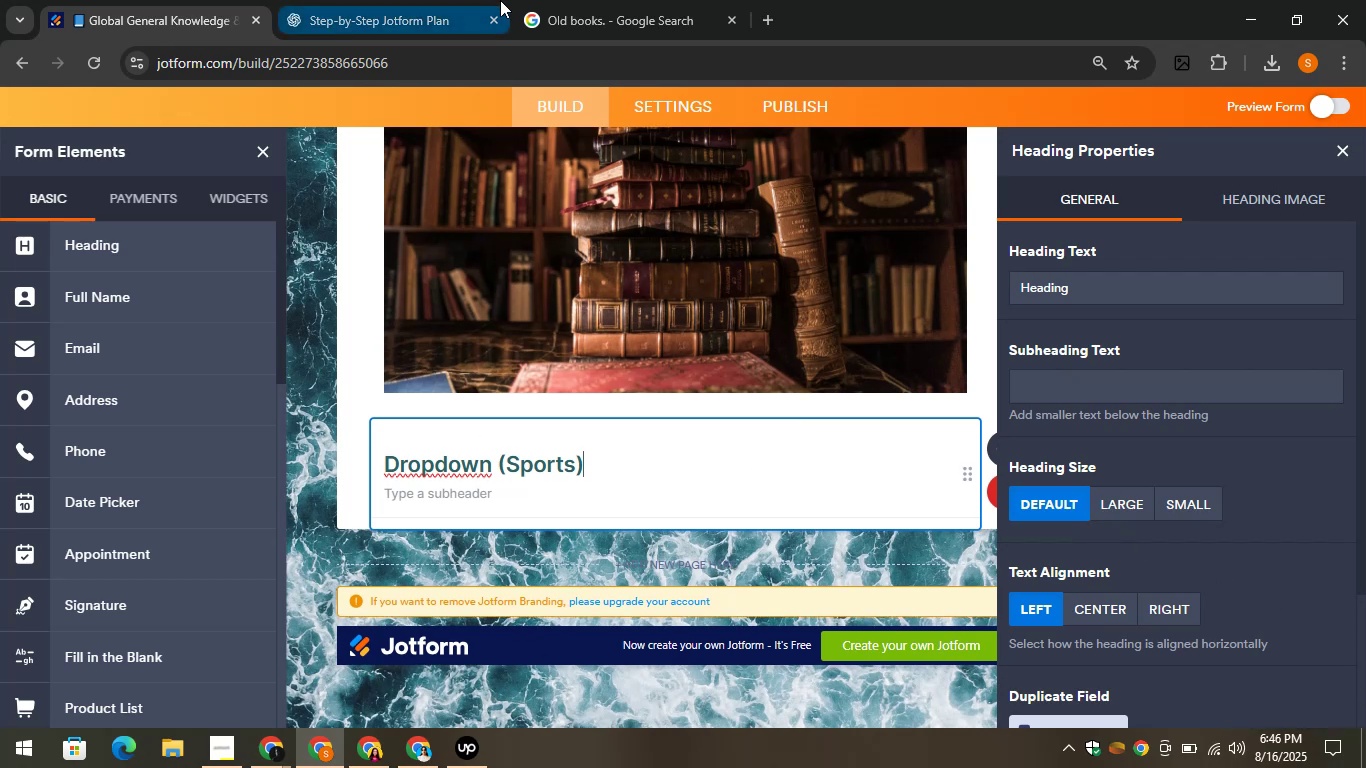 
left_click([445, 0])
 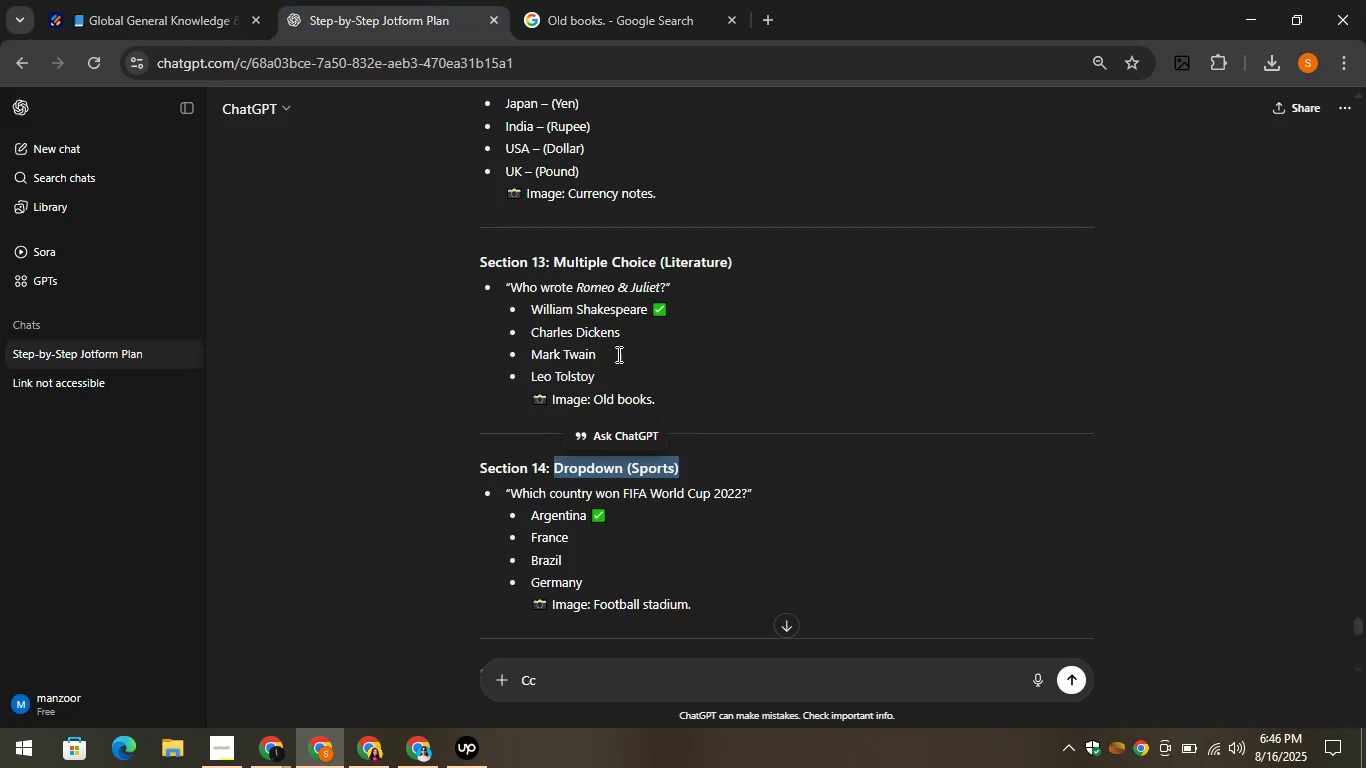 
scroll: coordinate [722, 424], scroll_direction: down, amount: 2.0
 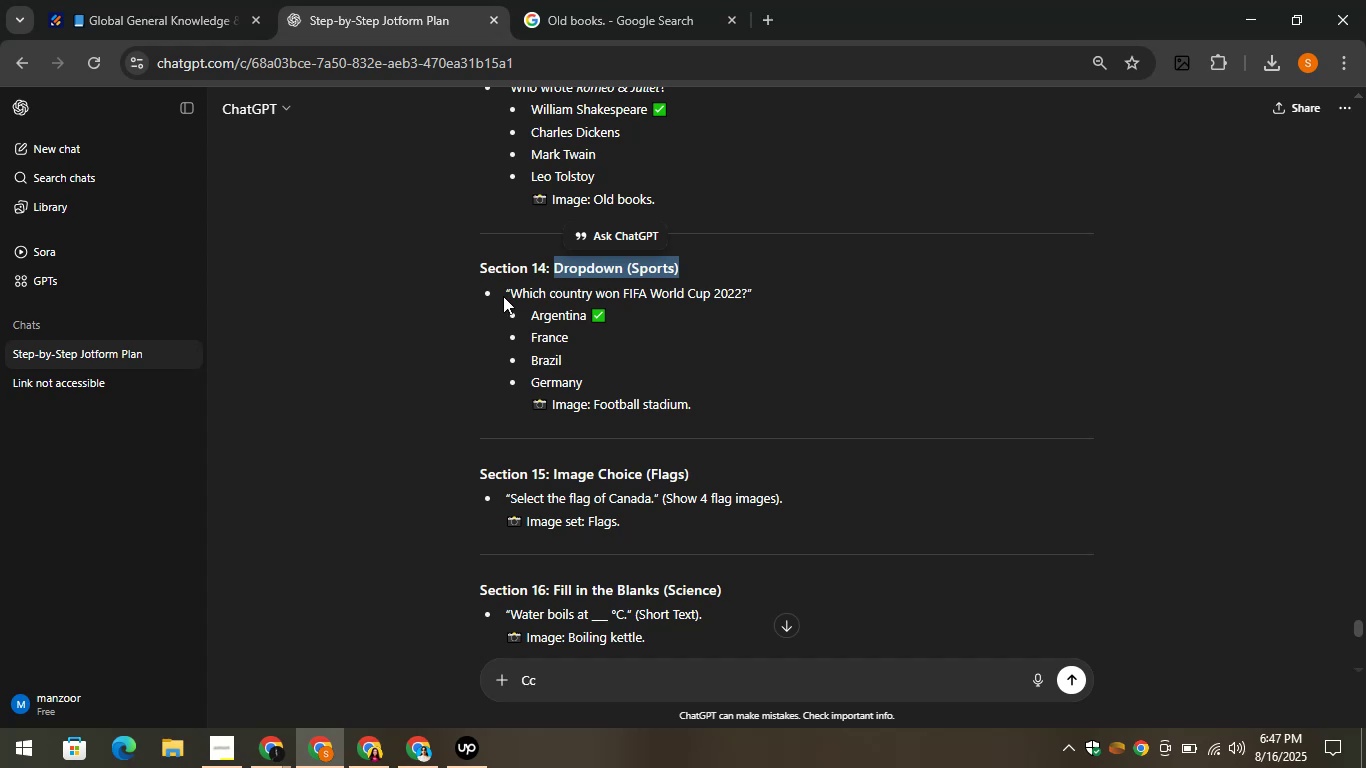 
left_click_drag(start_coordinate=[511, 289], to_coordinate=[750, 302])
 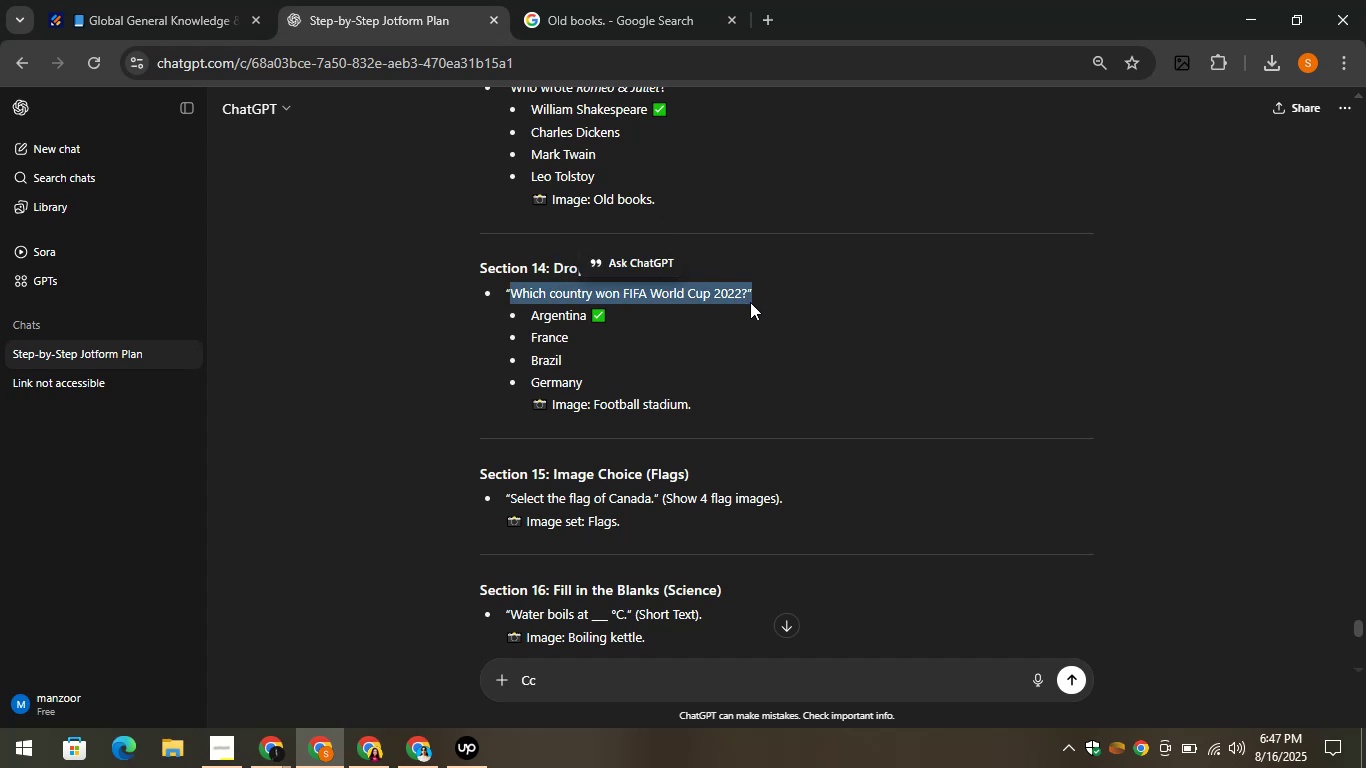 
left_click([750, 302])
 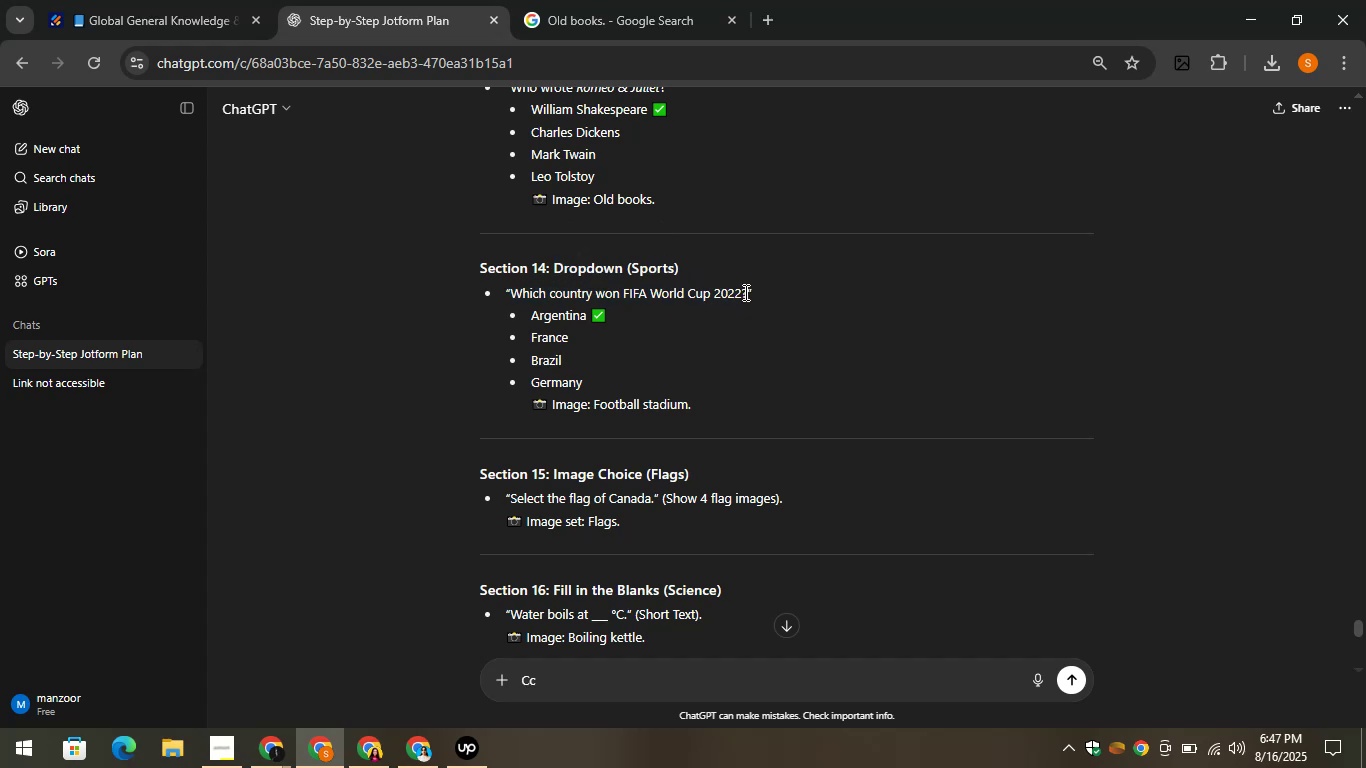 
left_click_drag(start_coordinate=[746, 292], to_coordinate=[510, 292])
 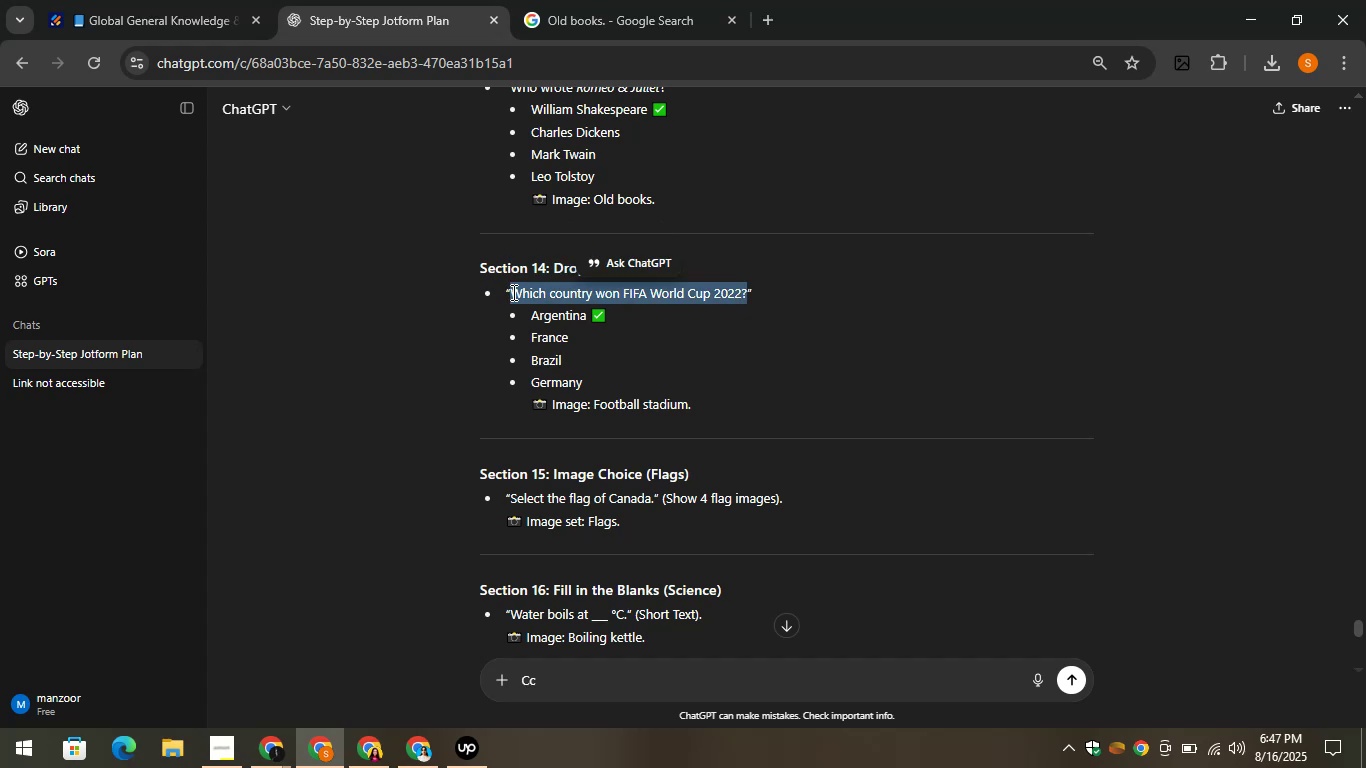 
key(Control+C)
 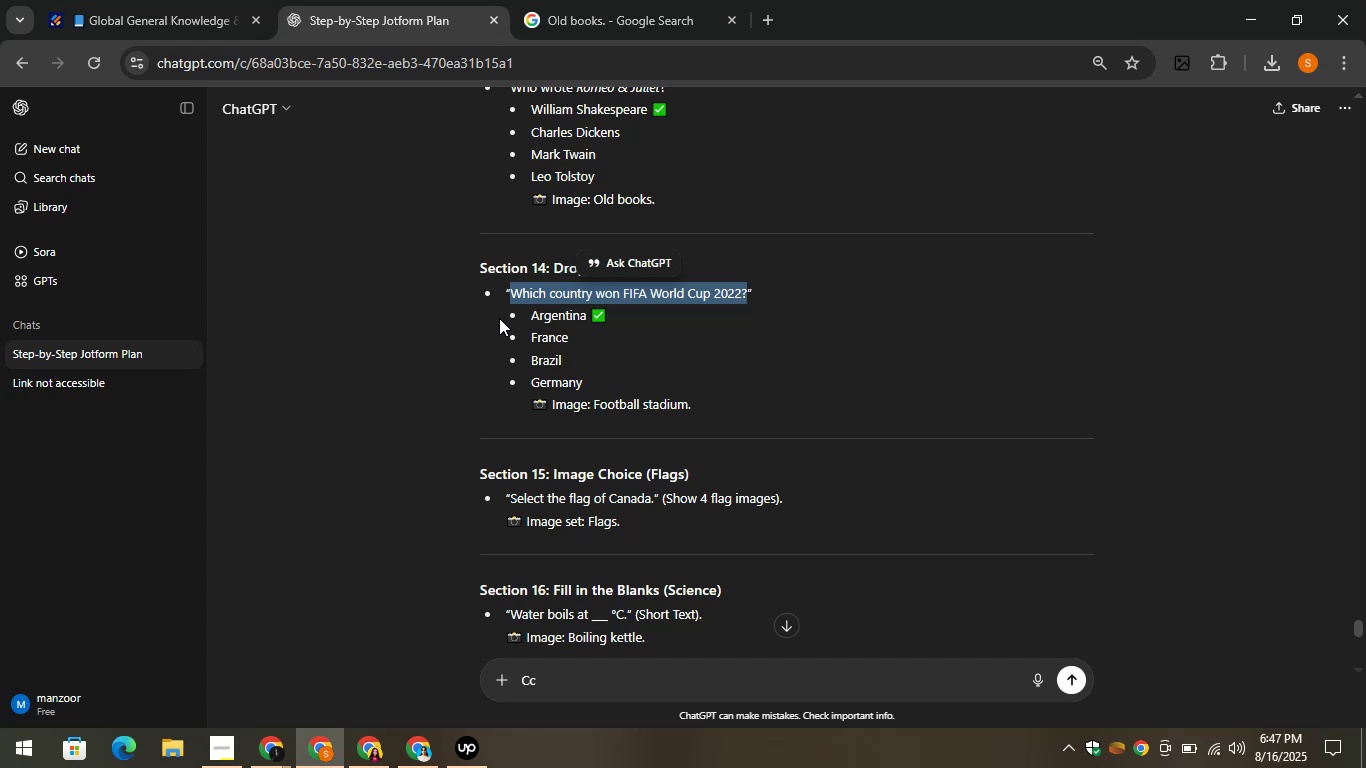 
wait(13.5)
 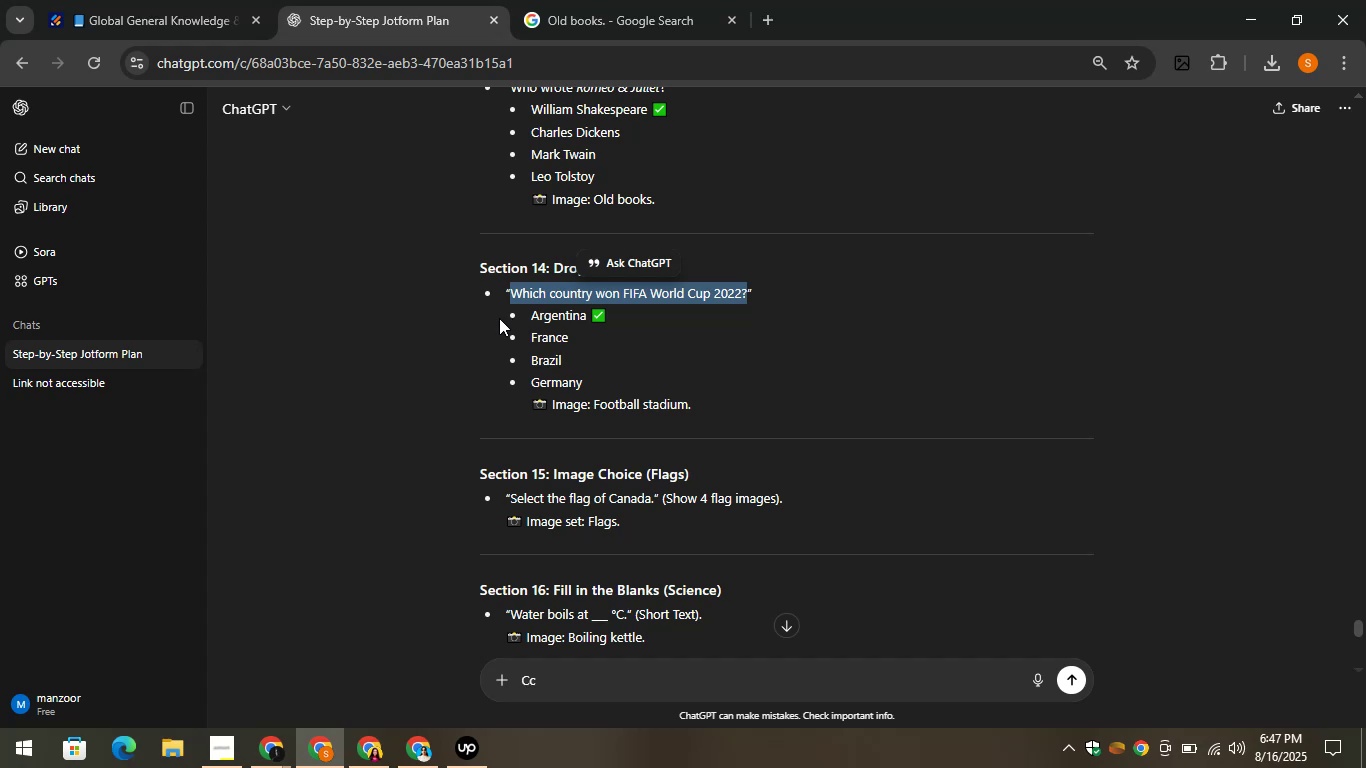 
left_click([192, 0])
 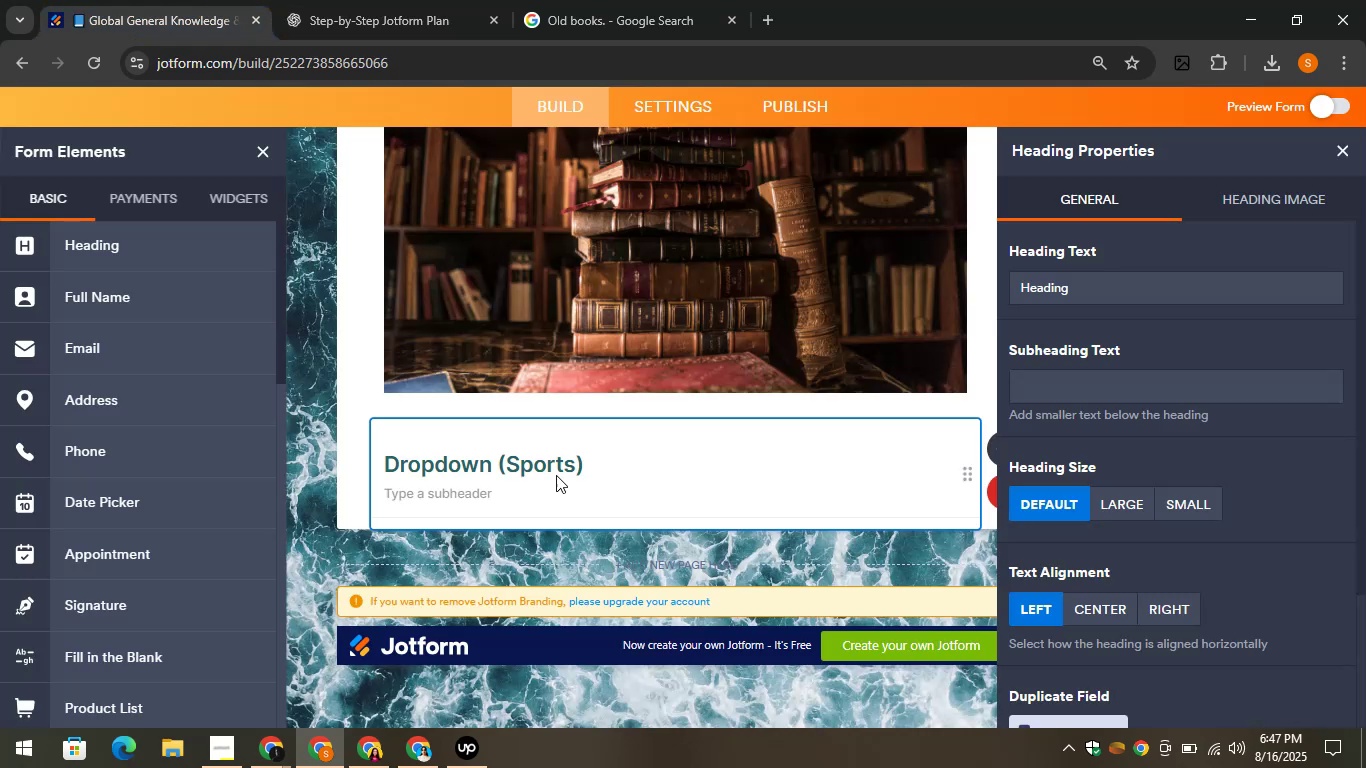 
scroll: coordinate [217, 460], scroll_direction: down, amount: 7.0
 